 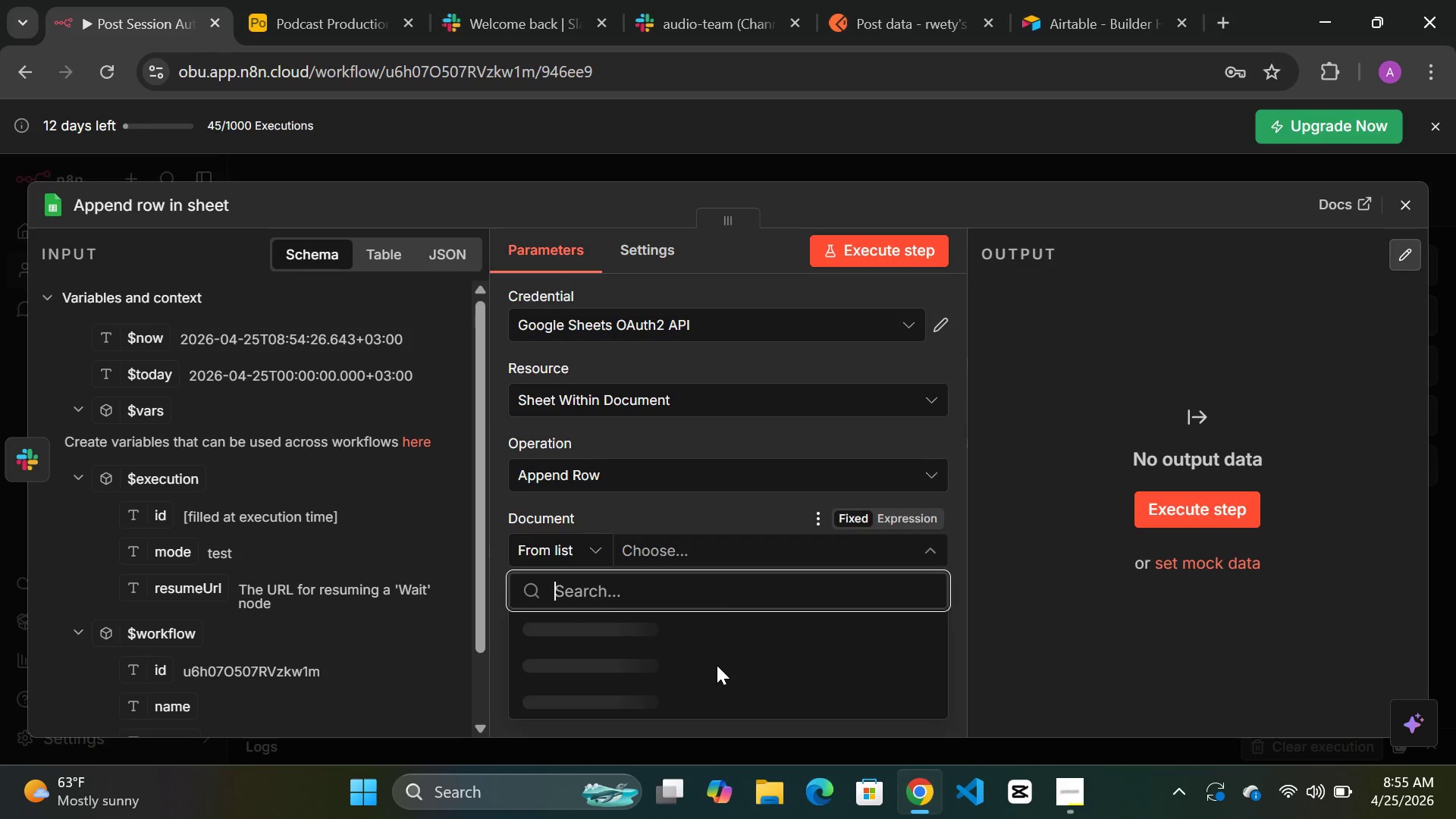 
left_click([527, 155])
 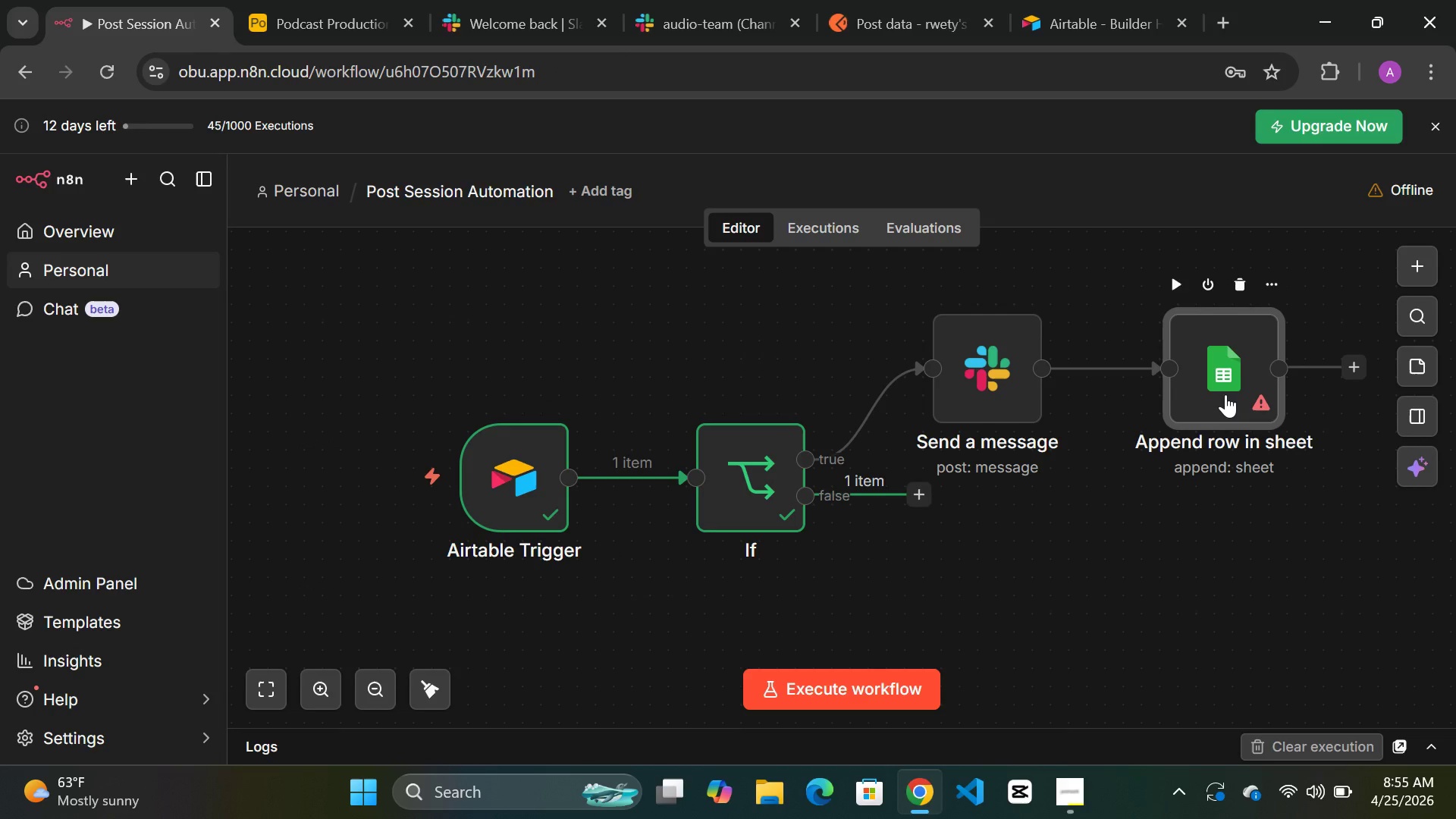 
double_click([1225, 394])
 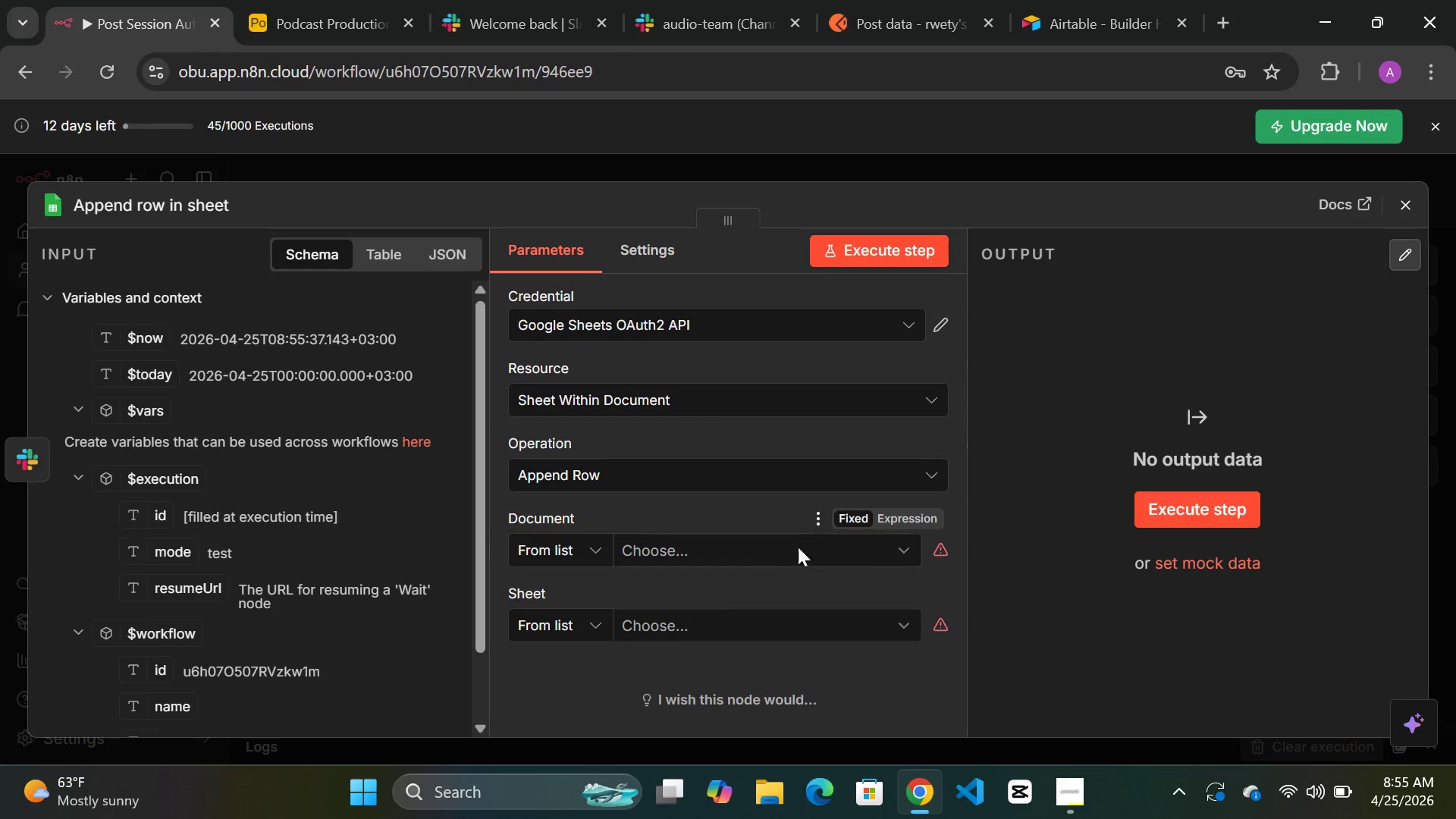 
left_click([729, 549])
 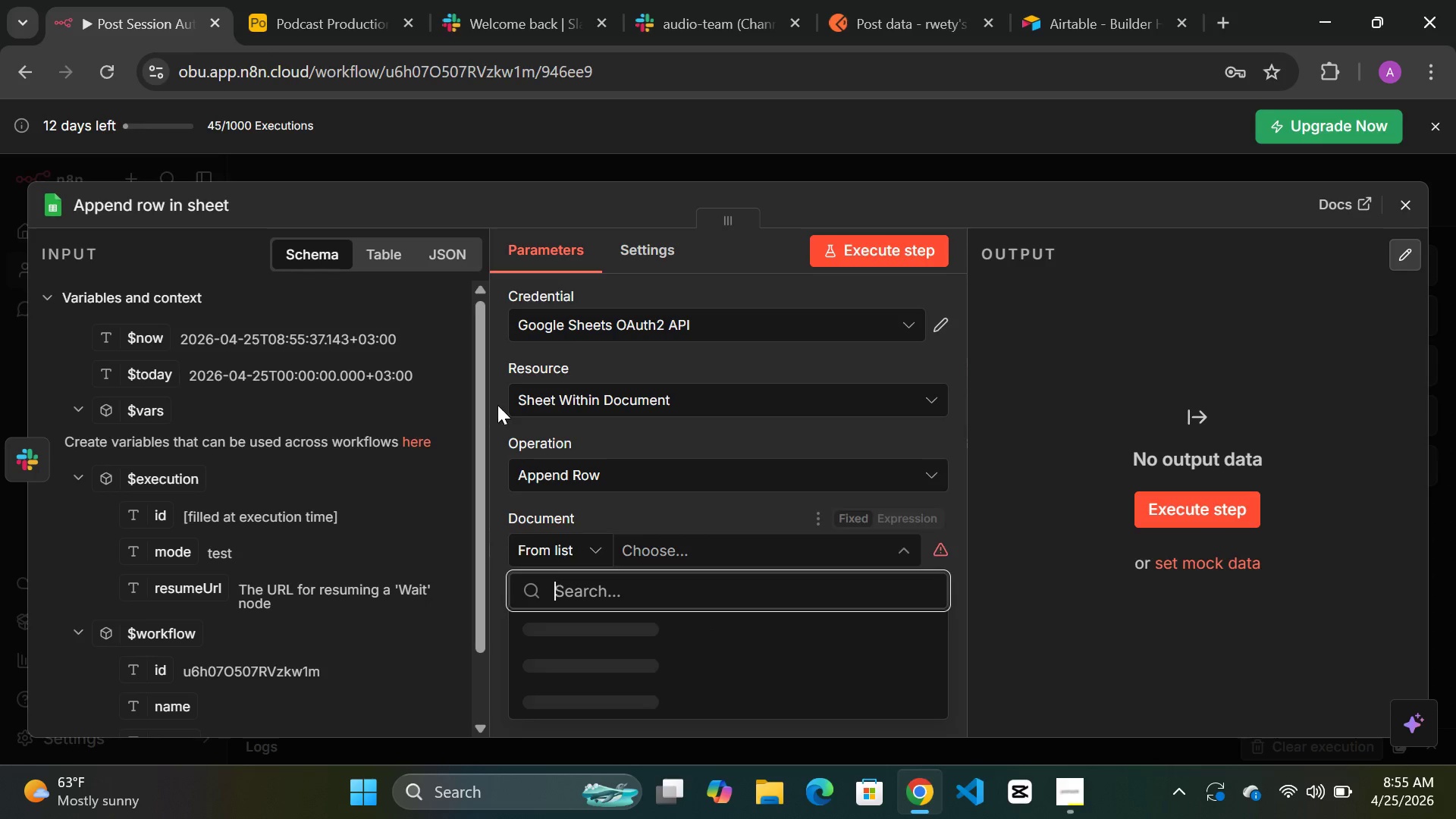 
wait(6.97)
 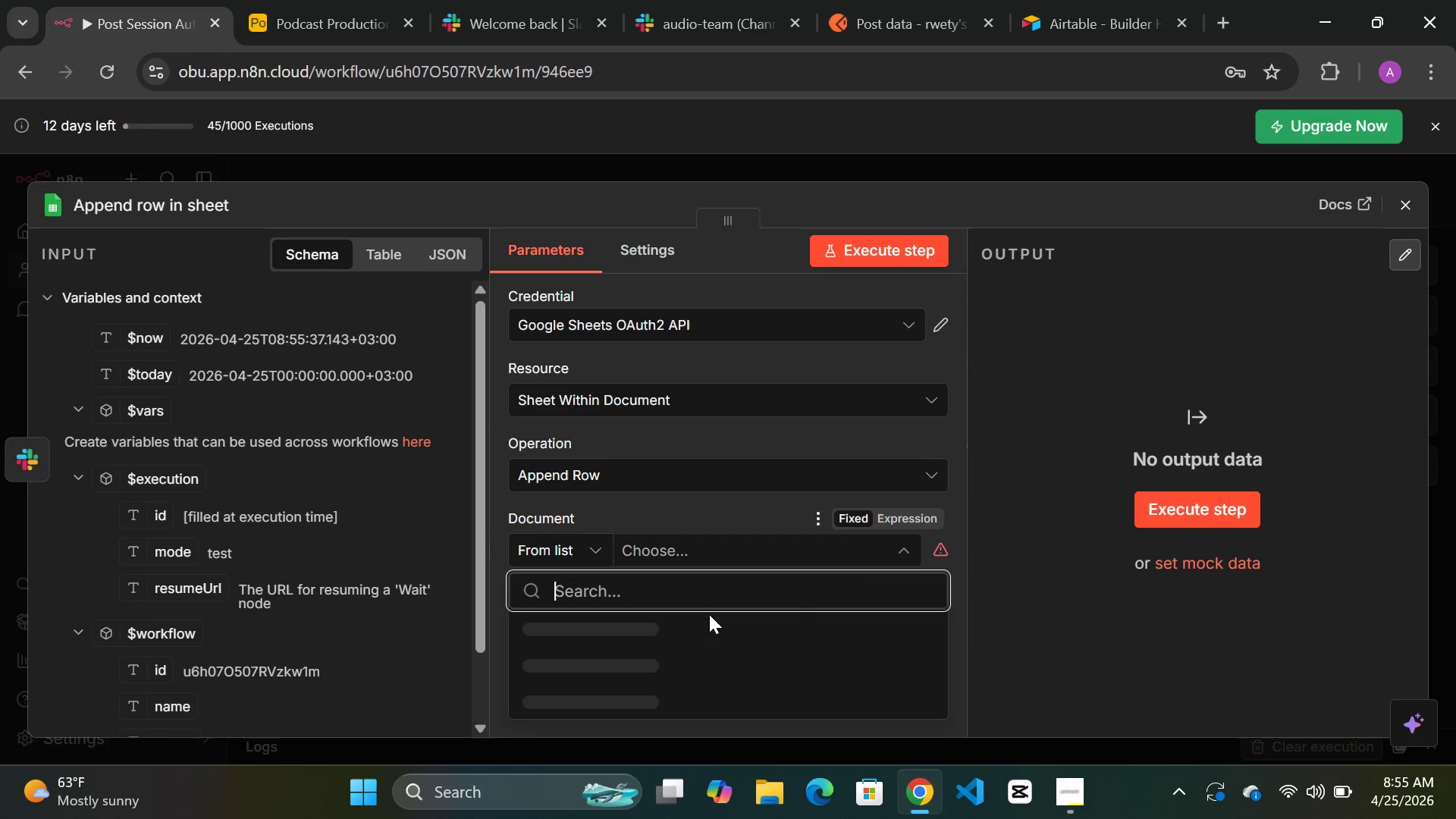 
left_click([106, 71])
 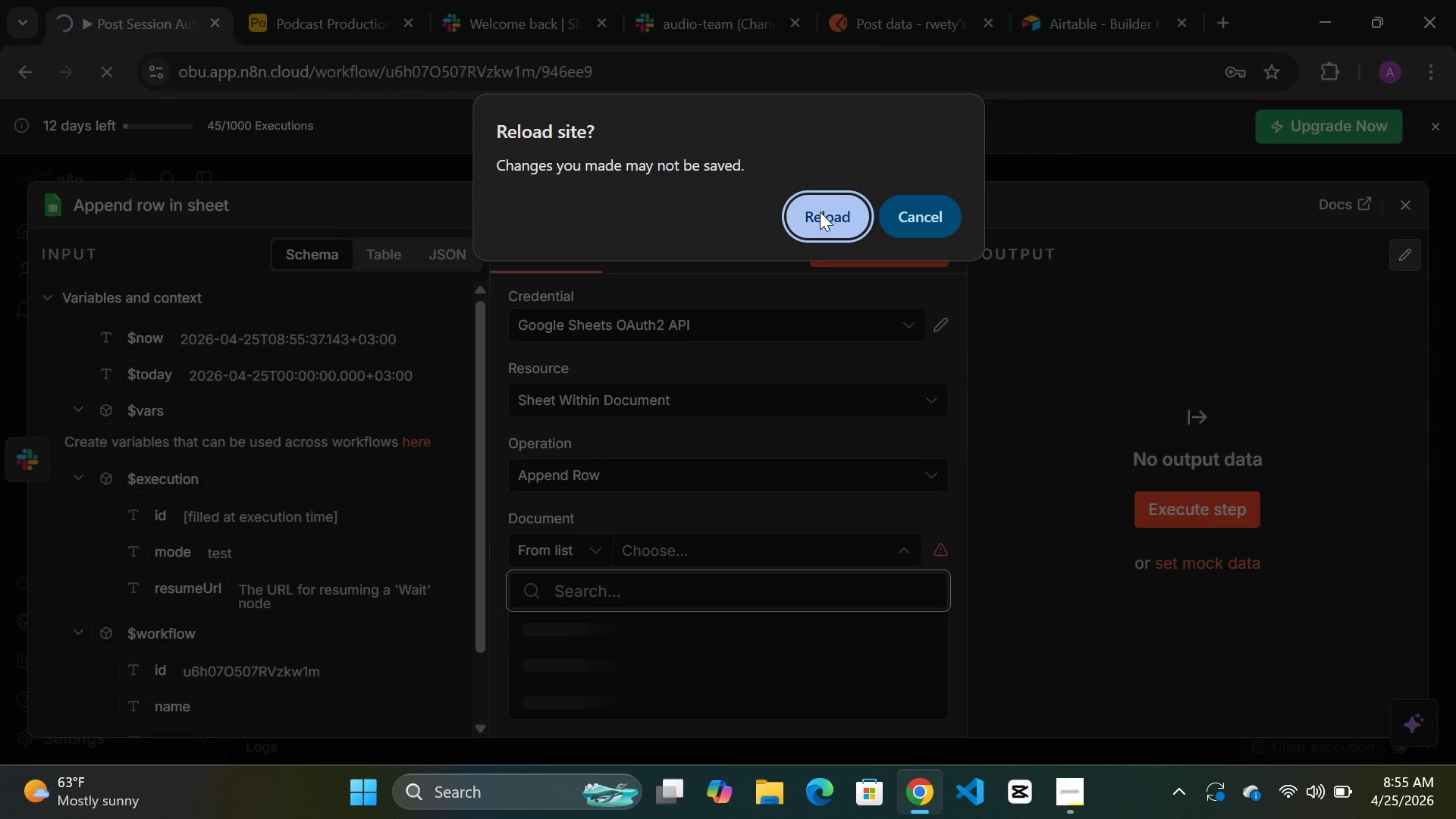 
left_click([818, 212])
 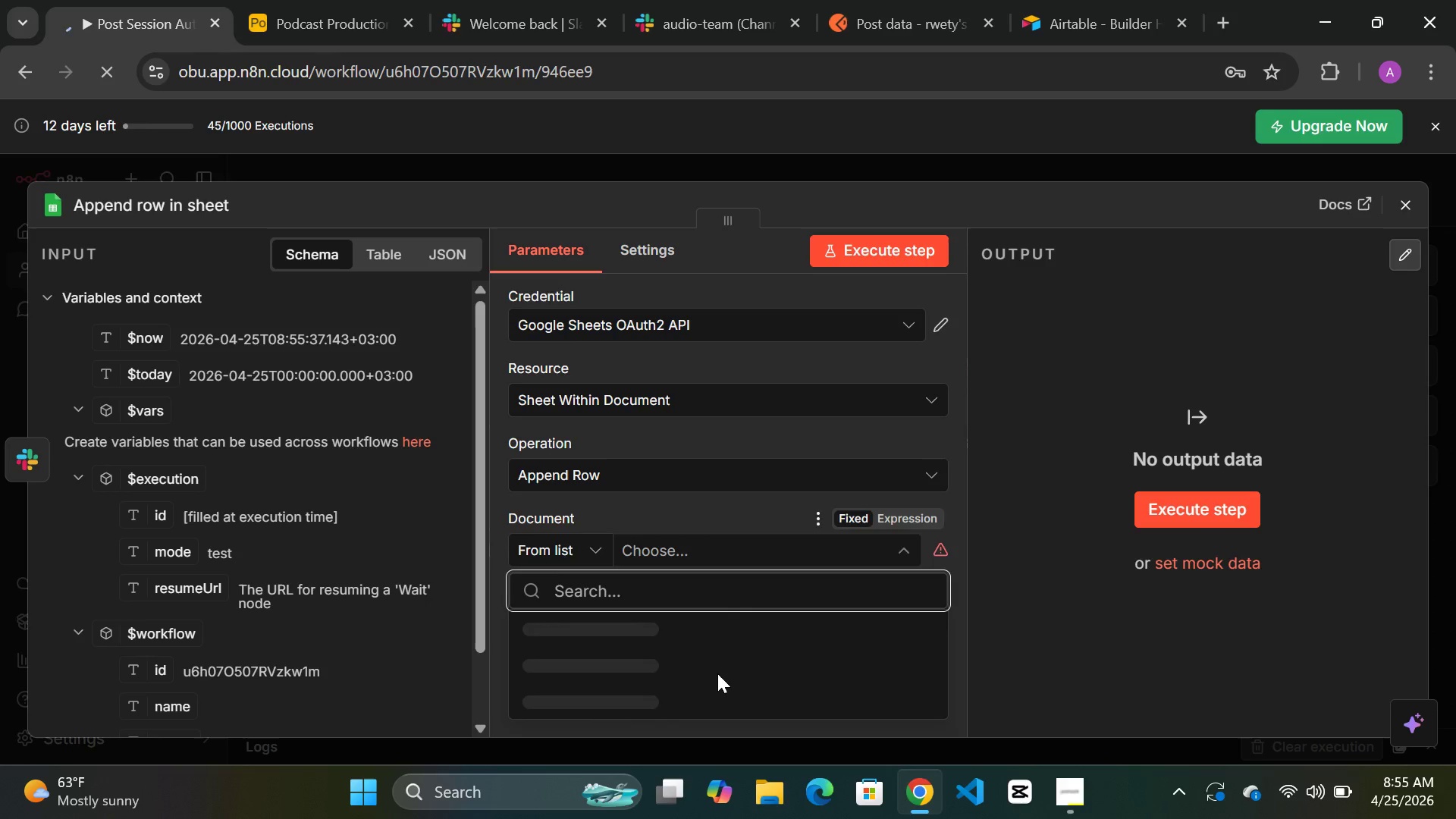 
wait(7.21)
 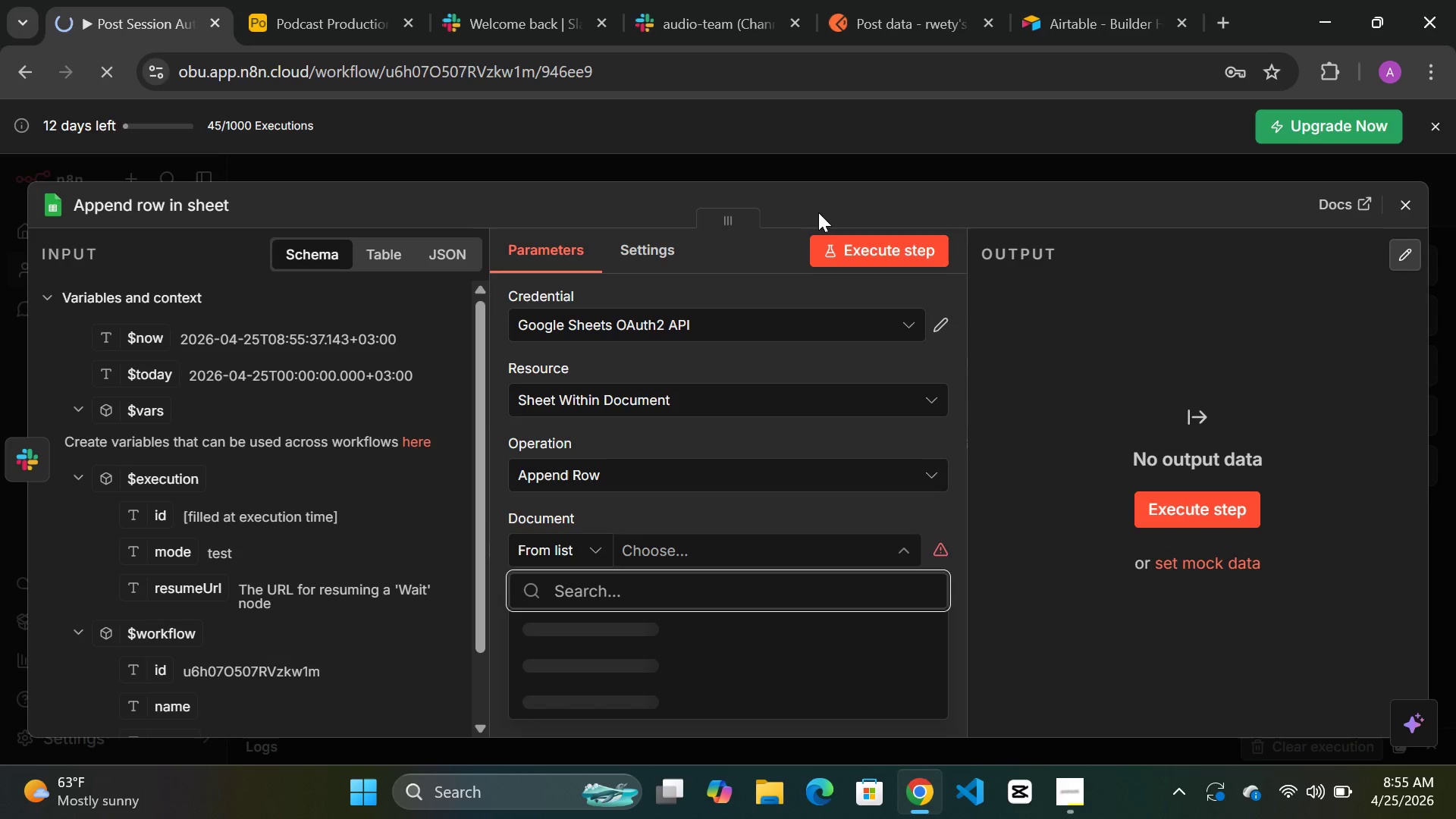 
mouse_move([726, 519])
 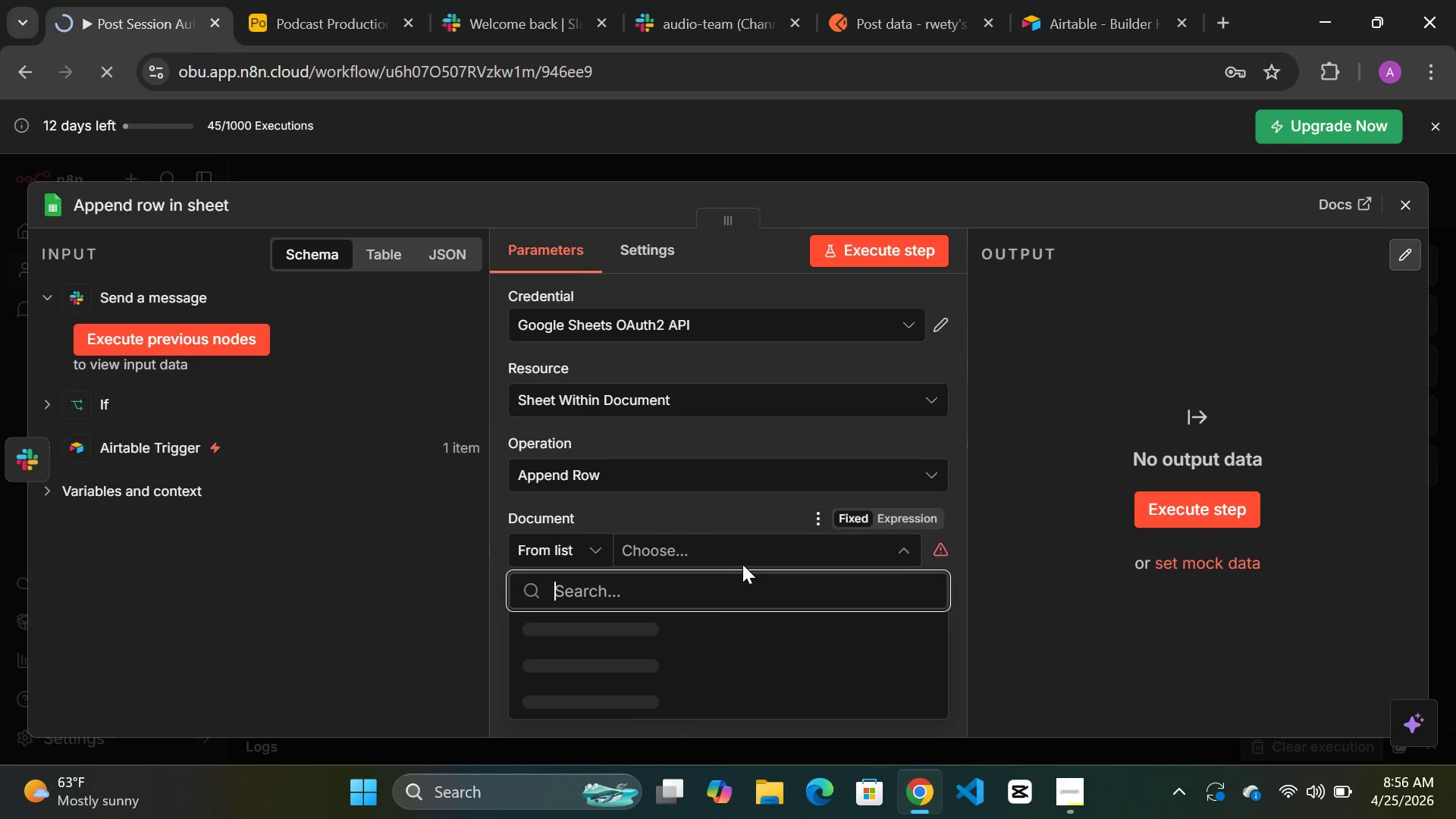 
wait(12.99)
 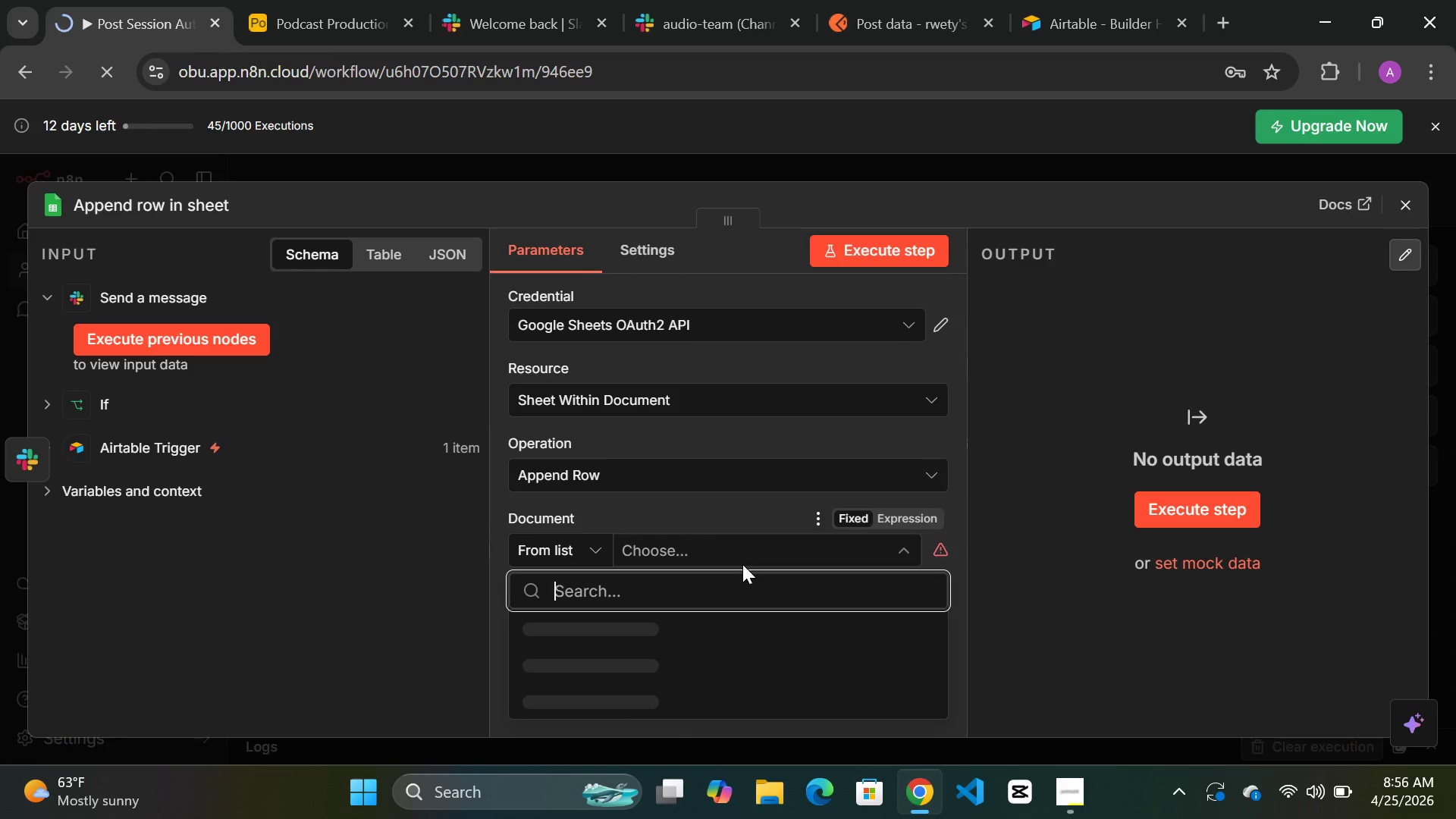 
left_click([1222, 24])
 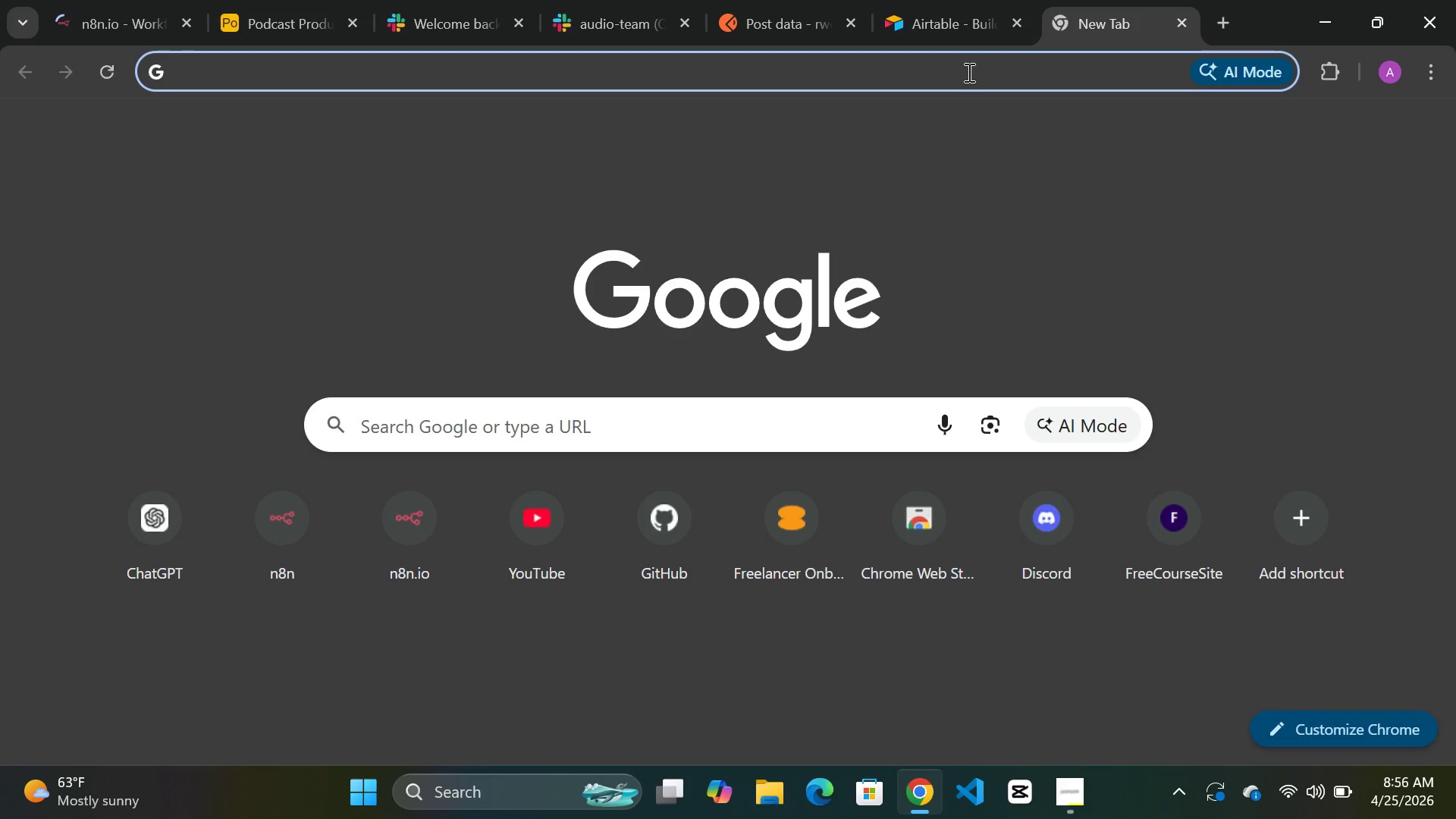 
type(goog)
 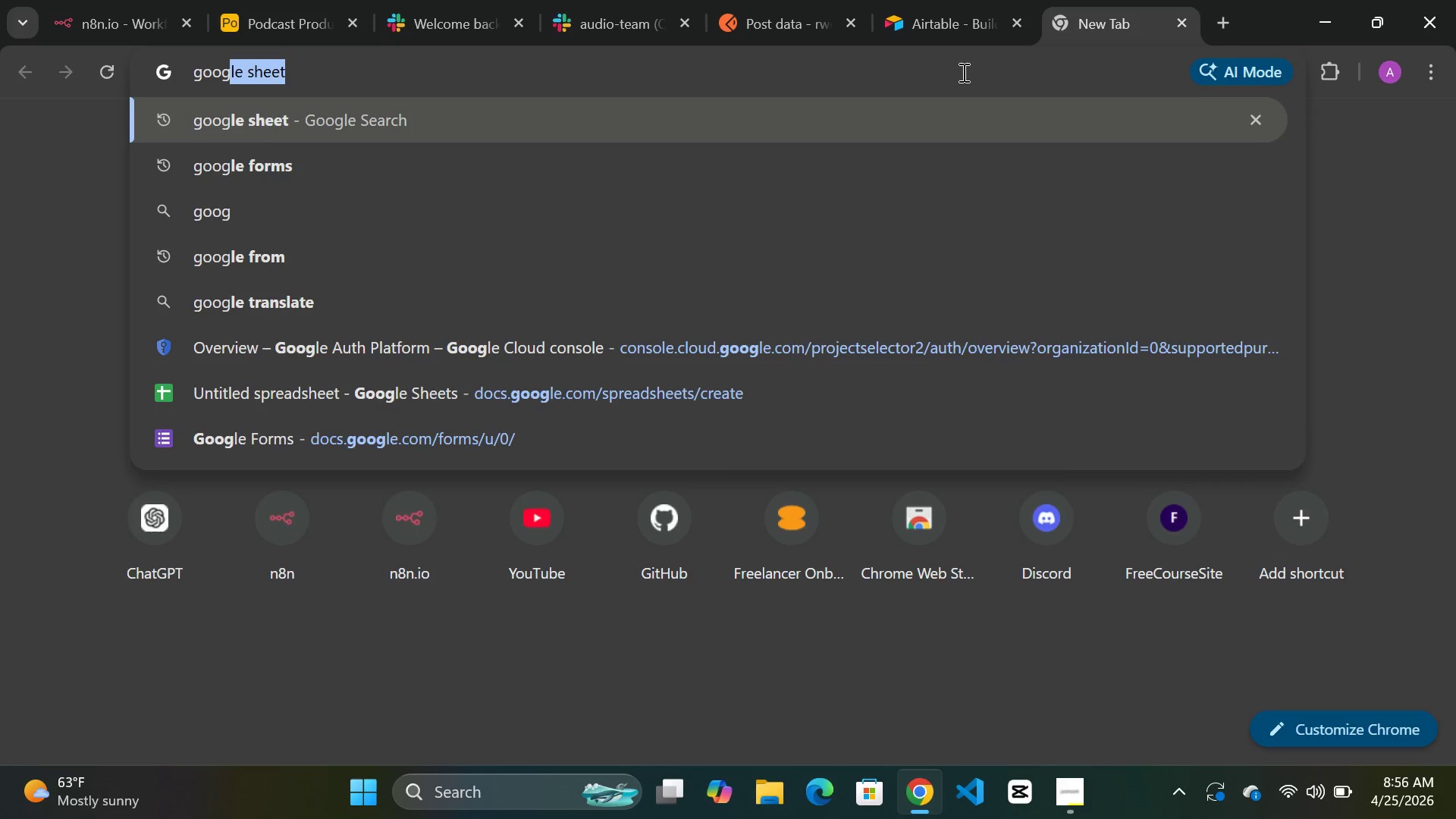 
key(Enter)
 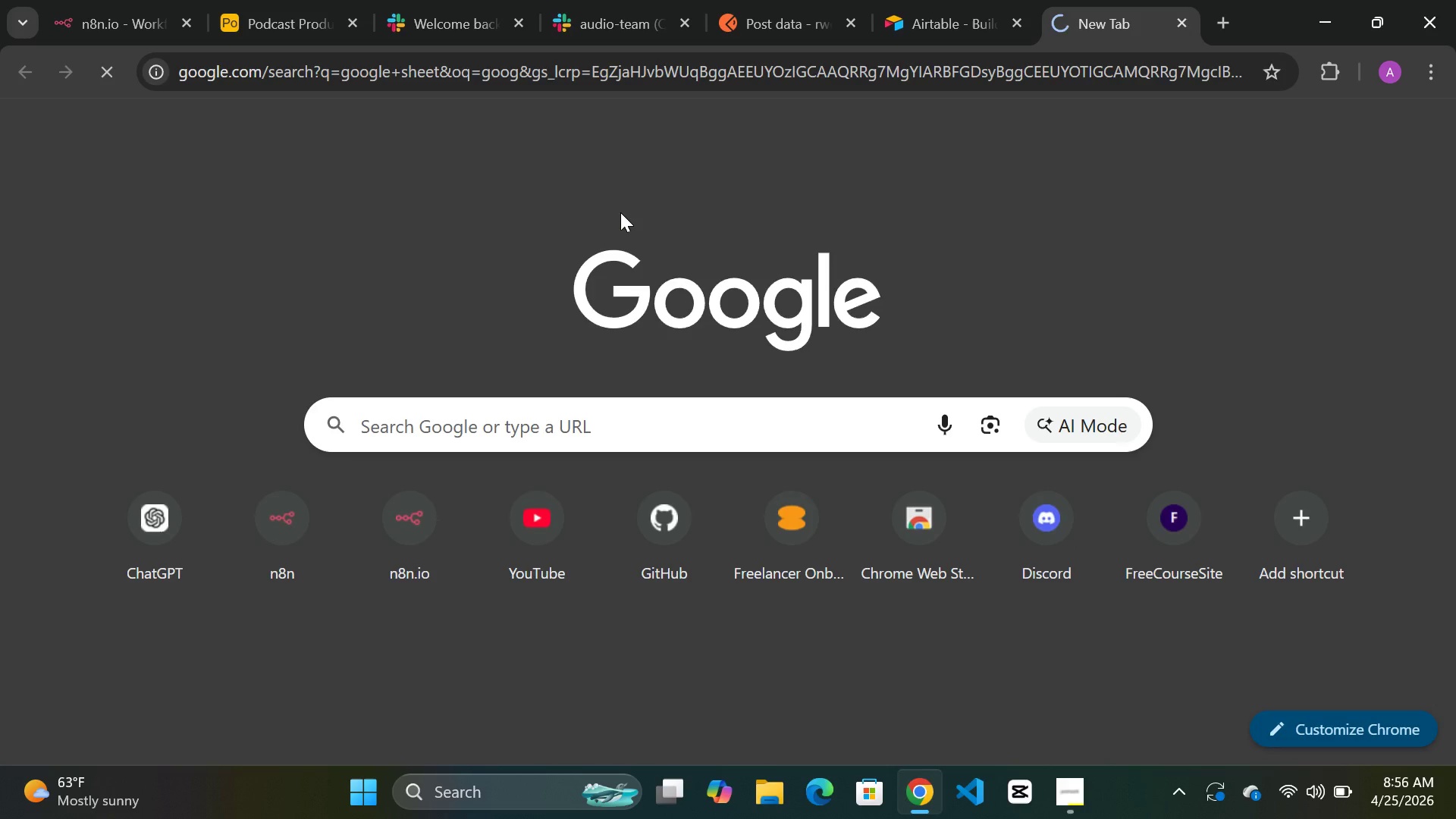 
wait(16.27)
 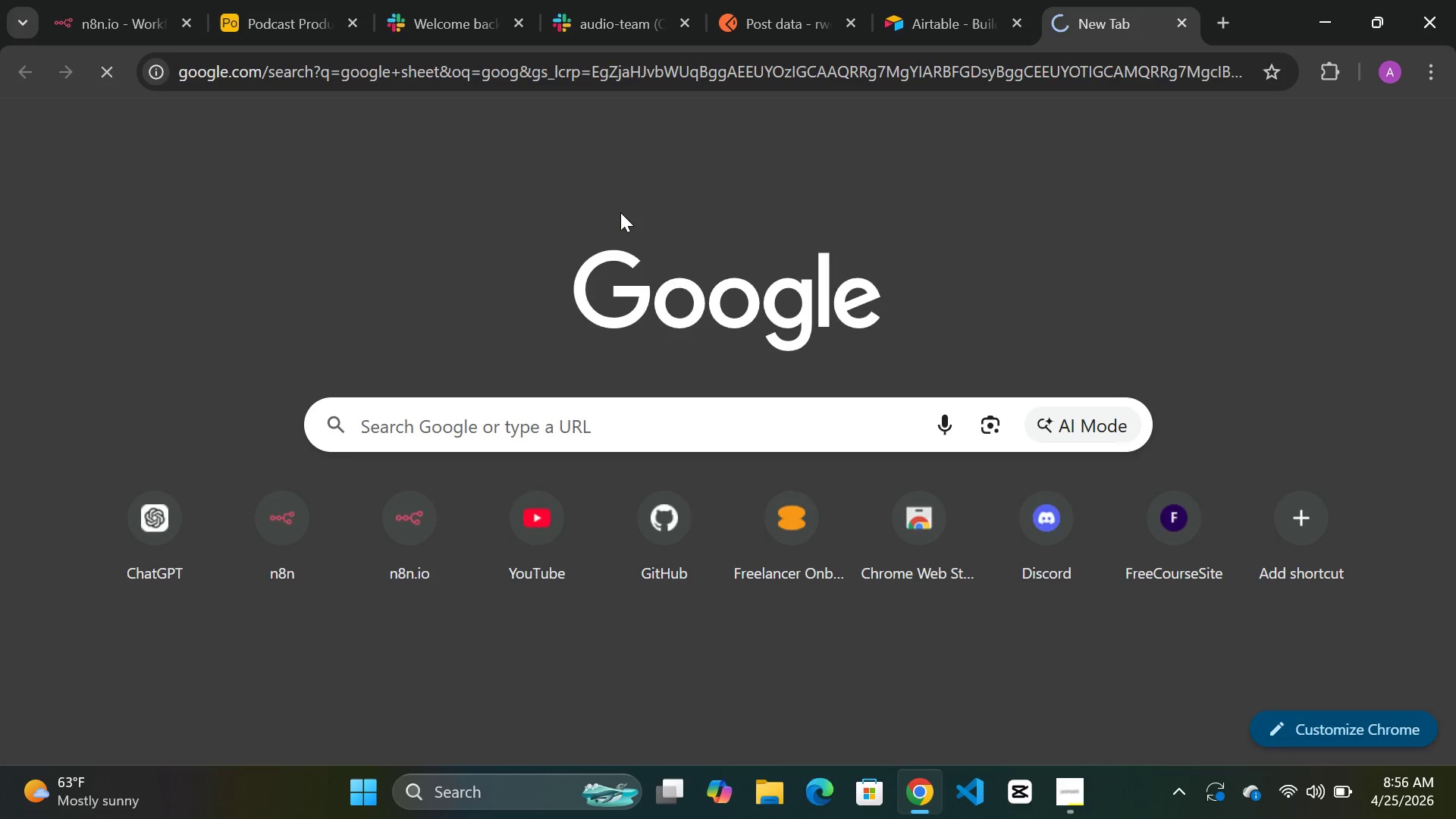 
left_click([209, 344])
 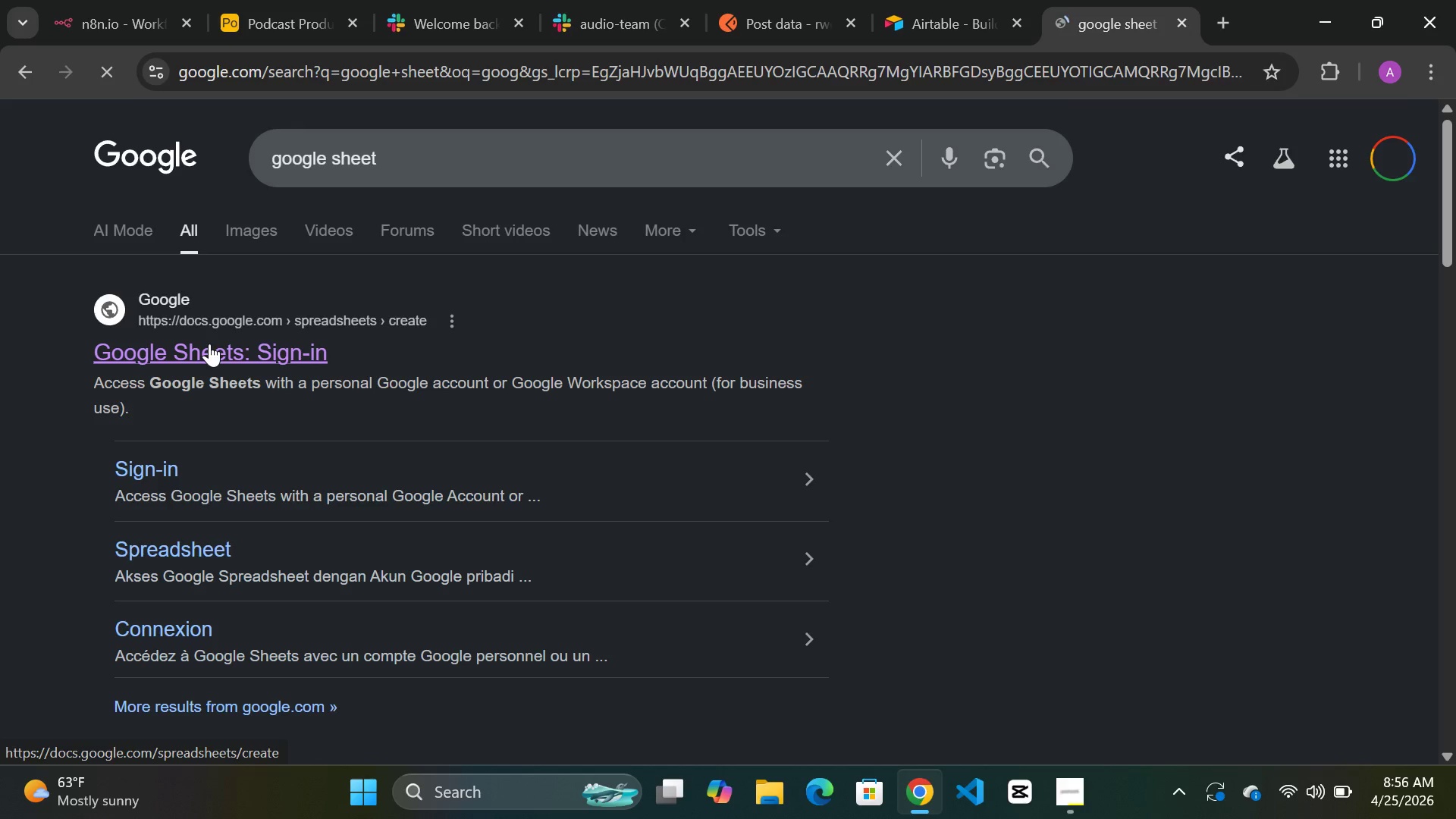 
wait(13.67)
 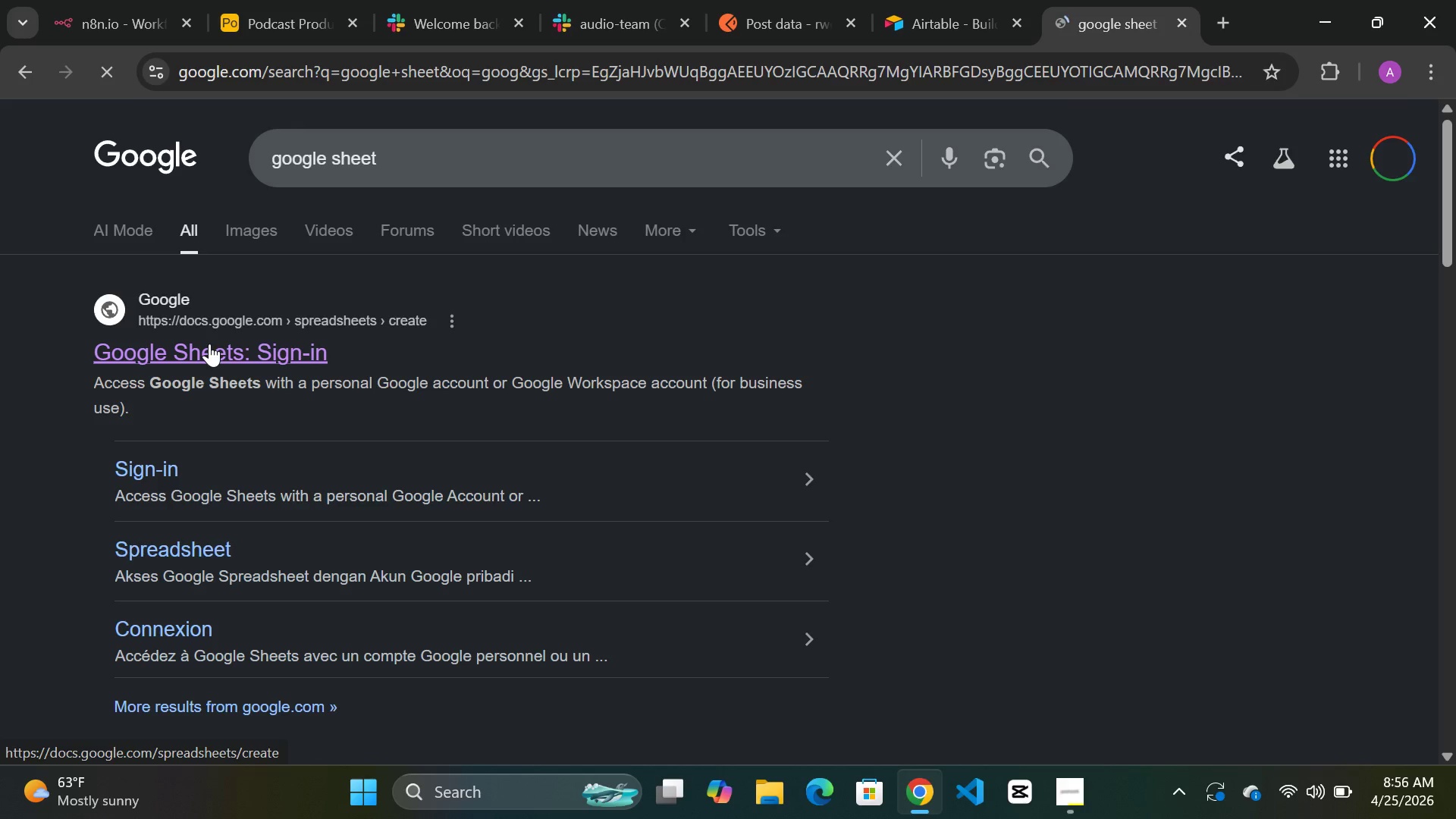 
left_click([111, 16])
 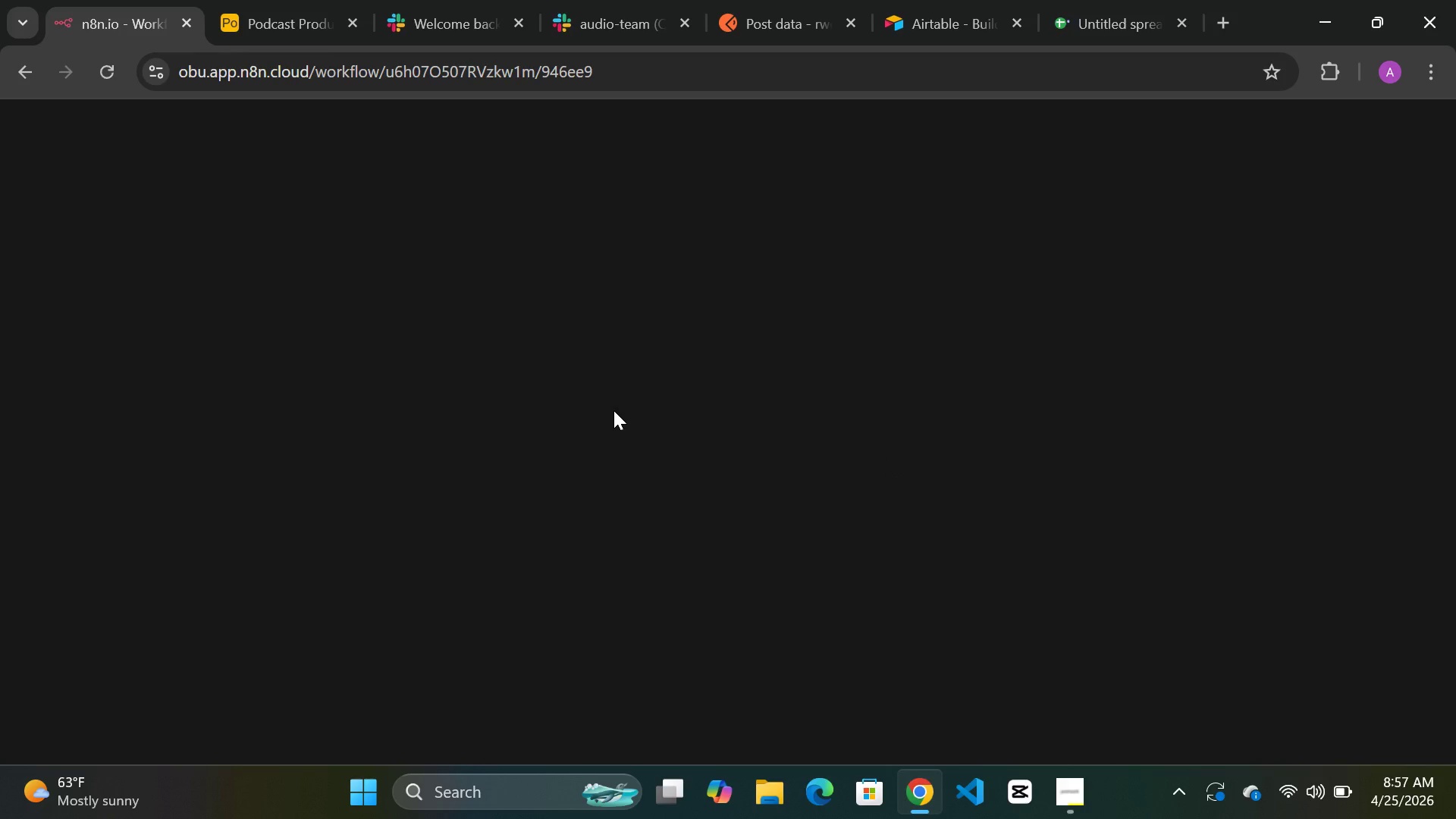 
wait(51.03)
 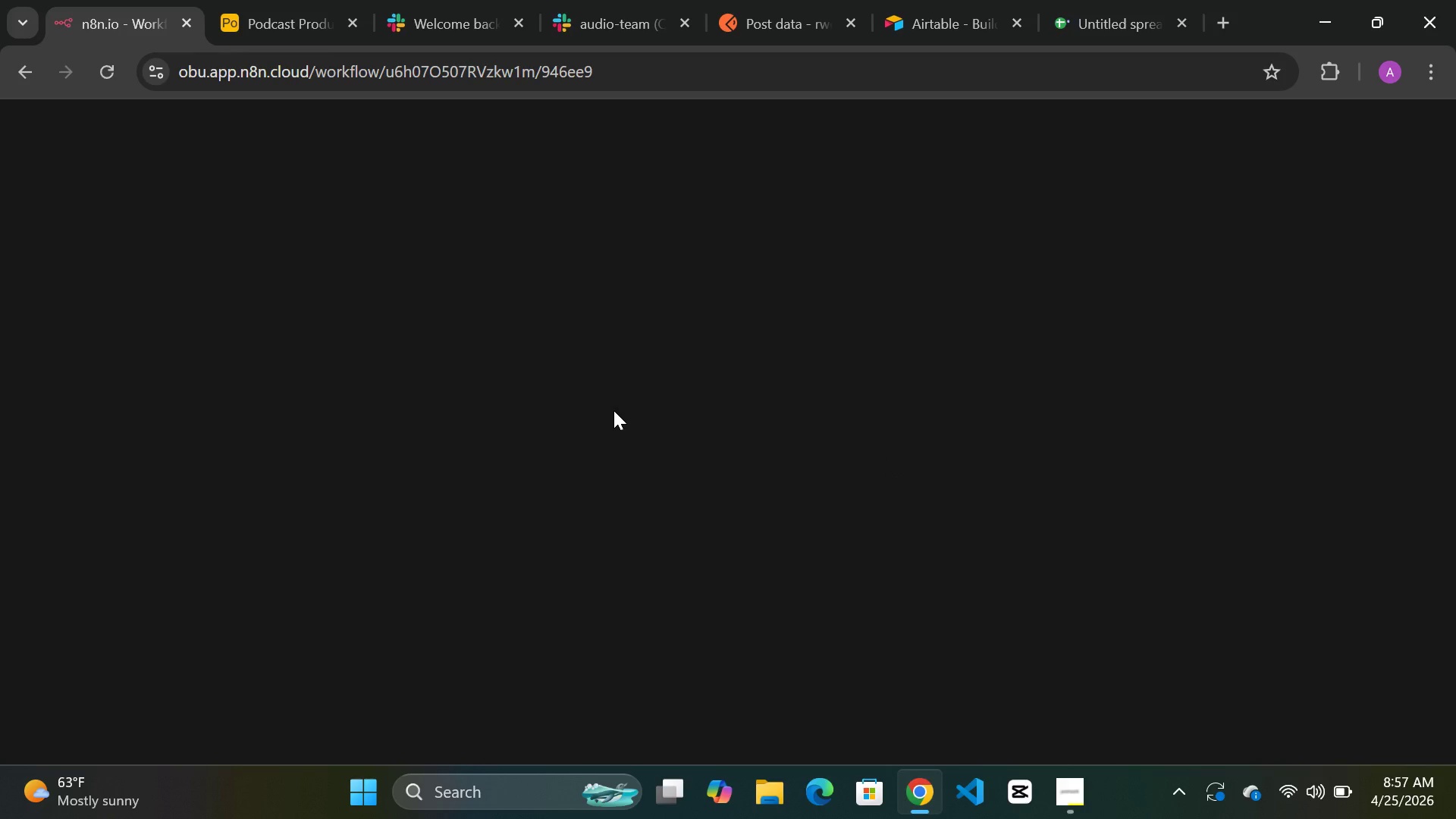 
left_click([105, 77])
 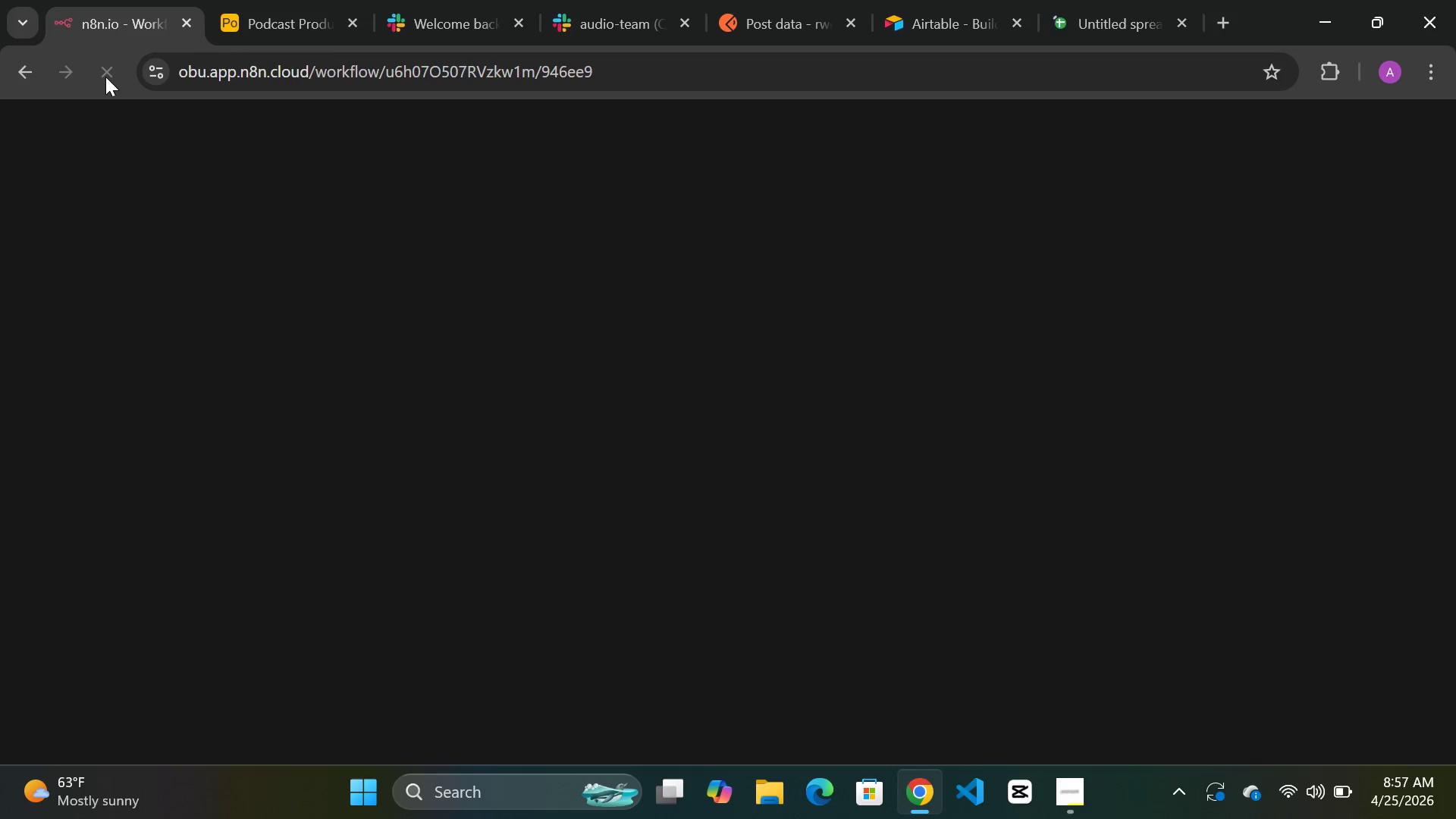 
wait(17.06)
 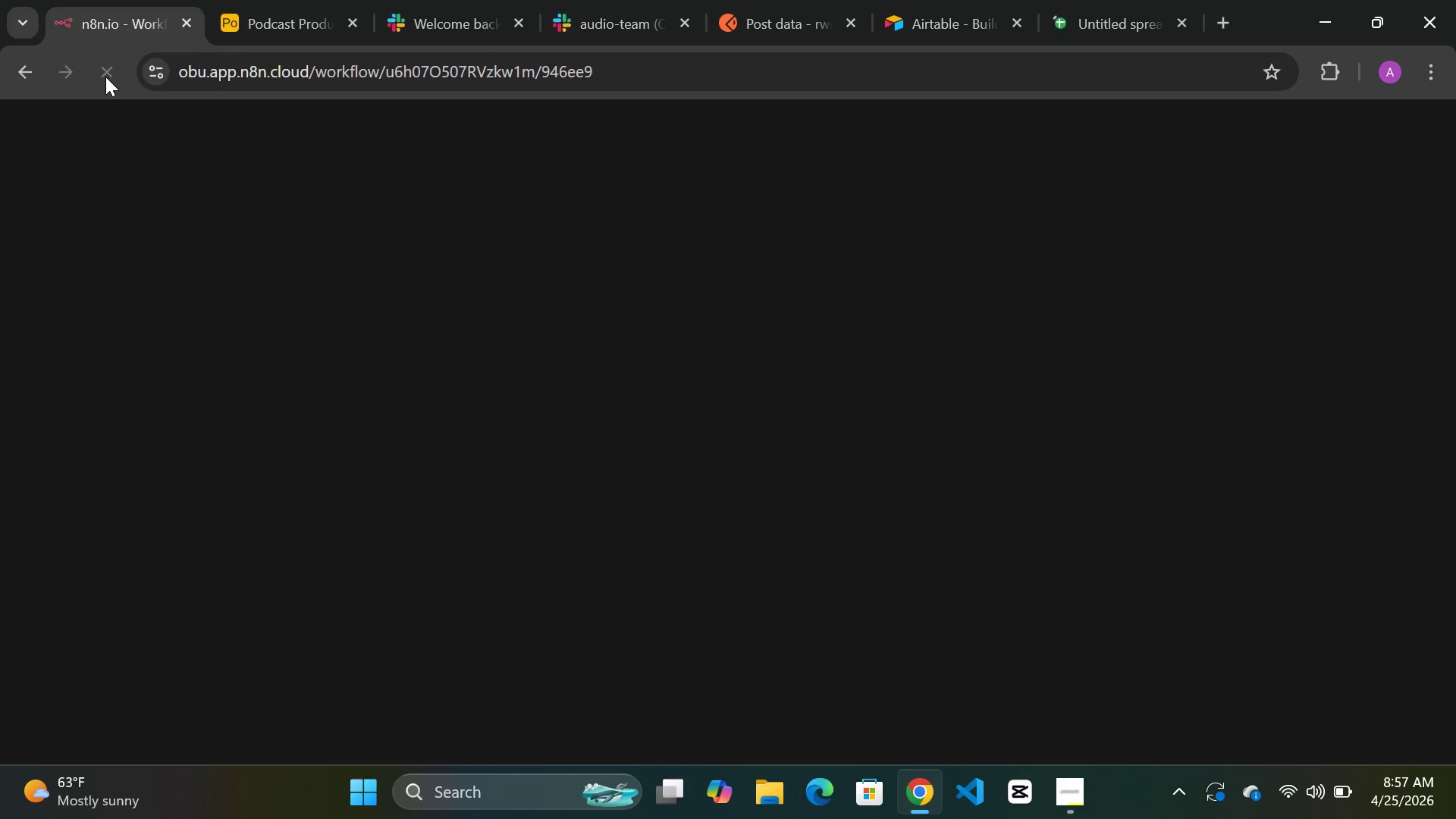 
left_click([292, 24])
 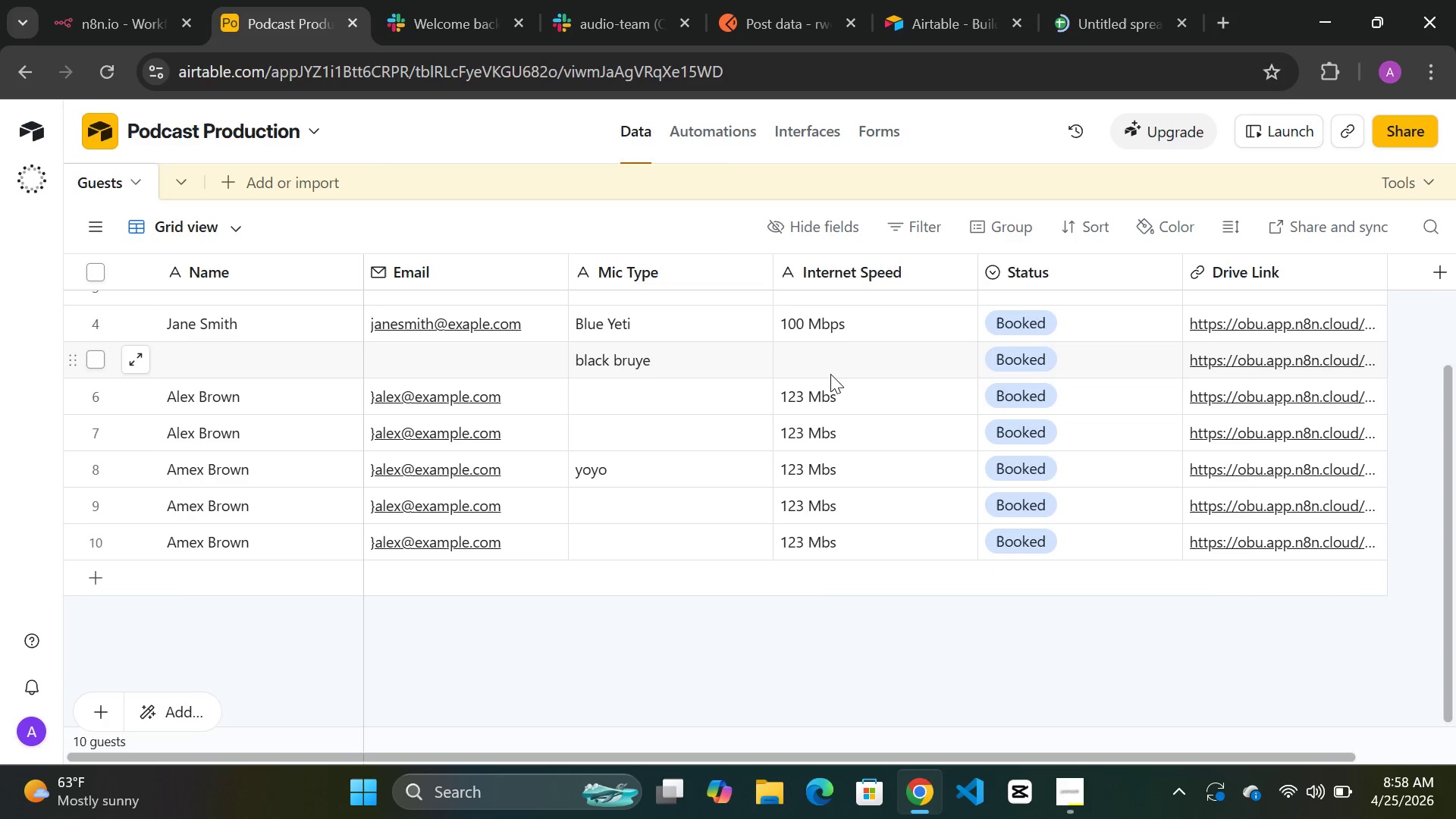 
wait(11.05)
 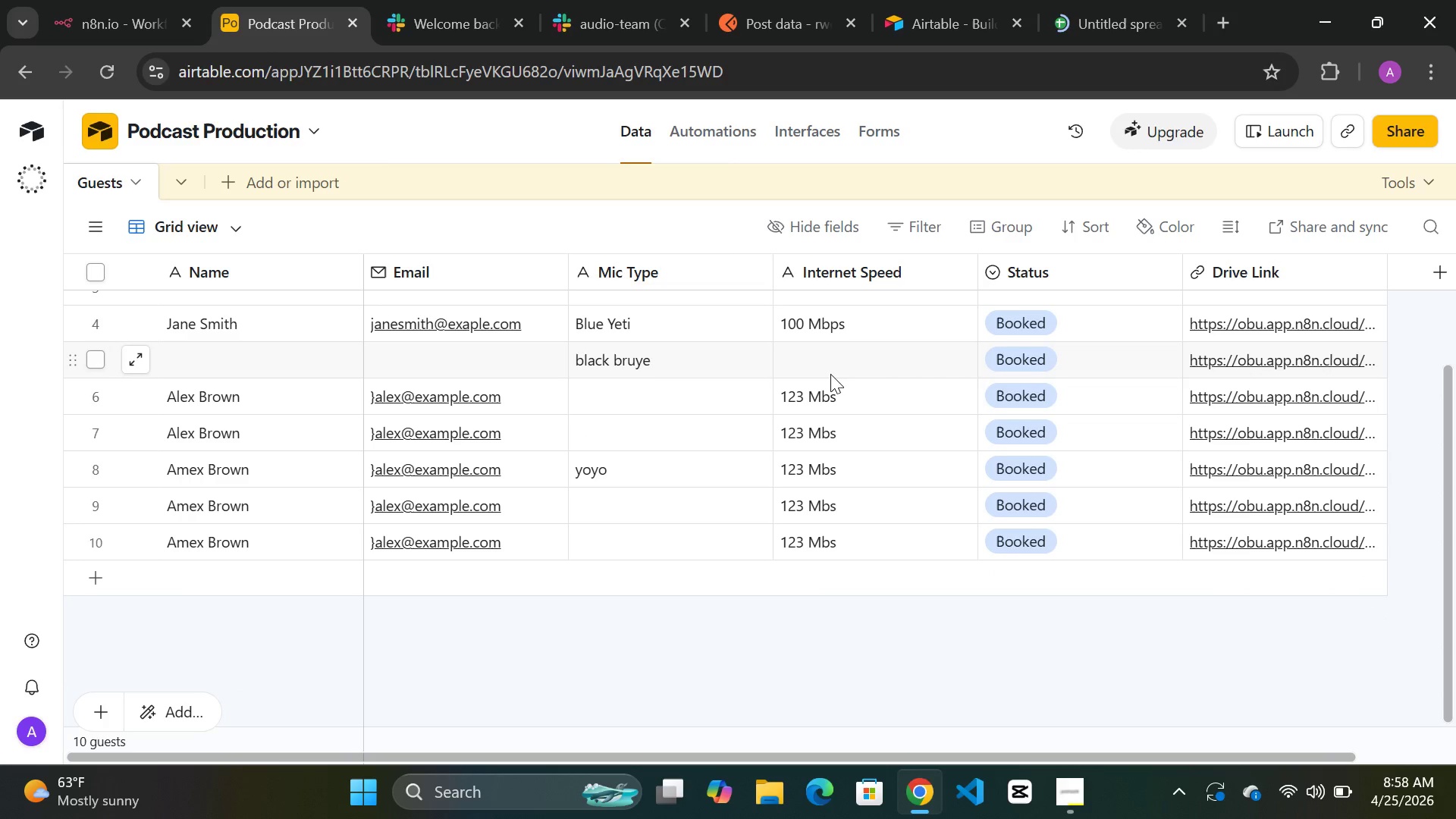 
left_click([141, 22])
 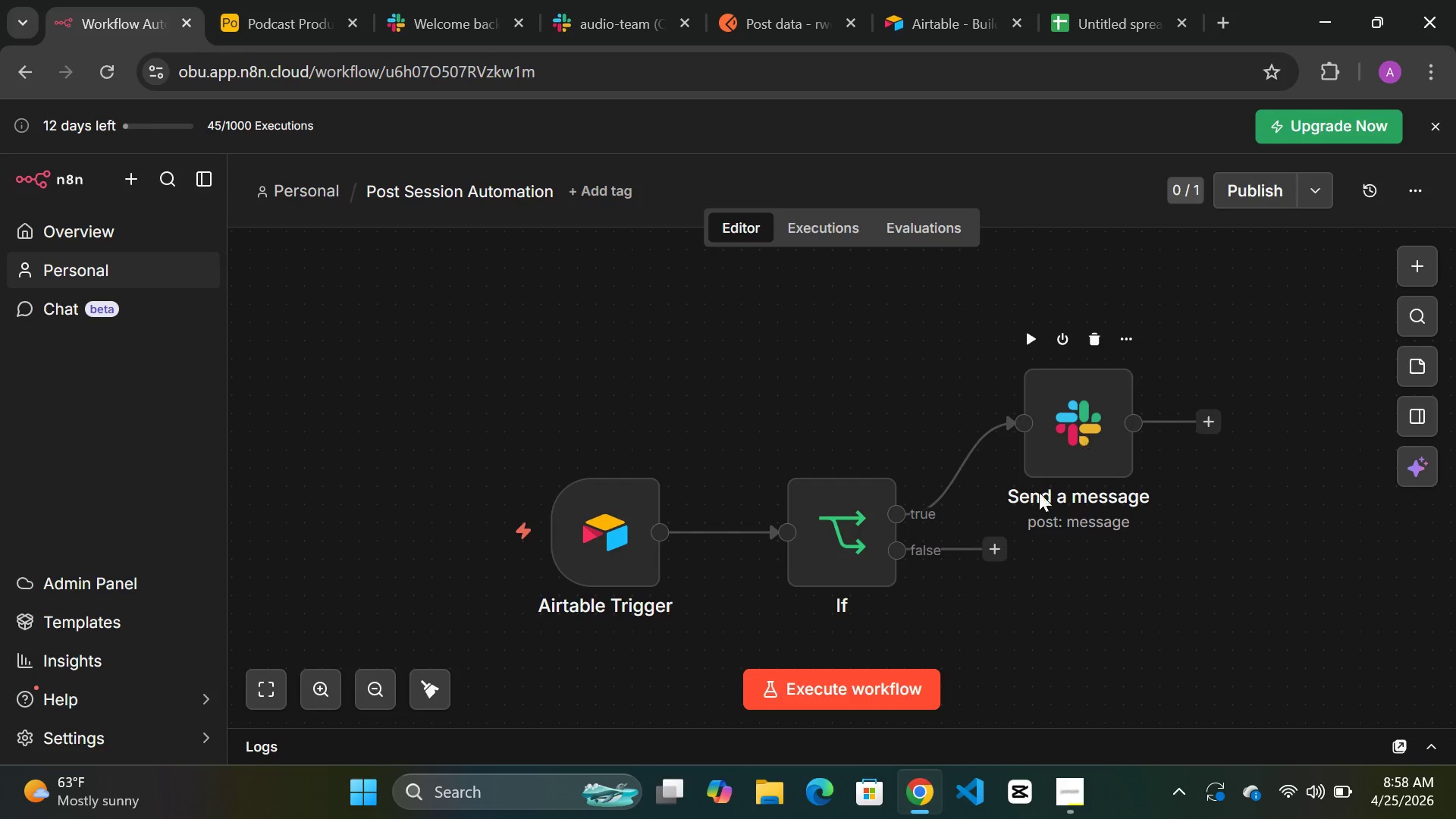 
wait(33.36)
 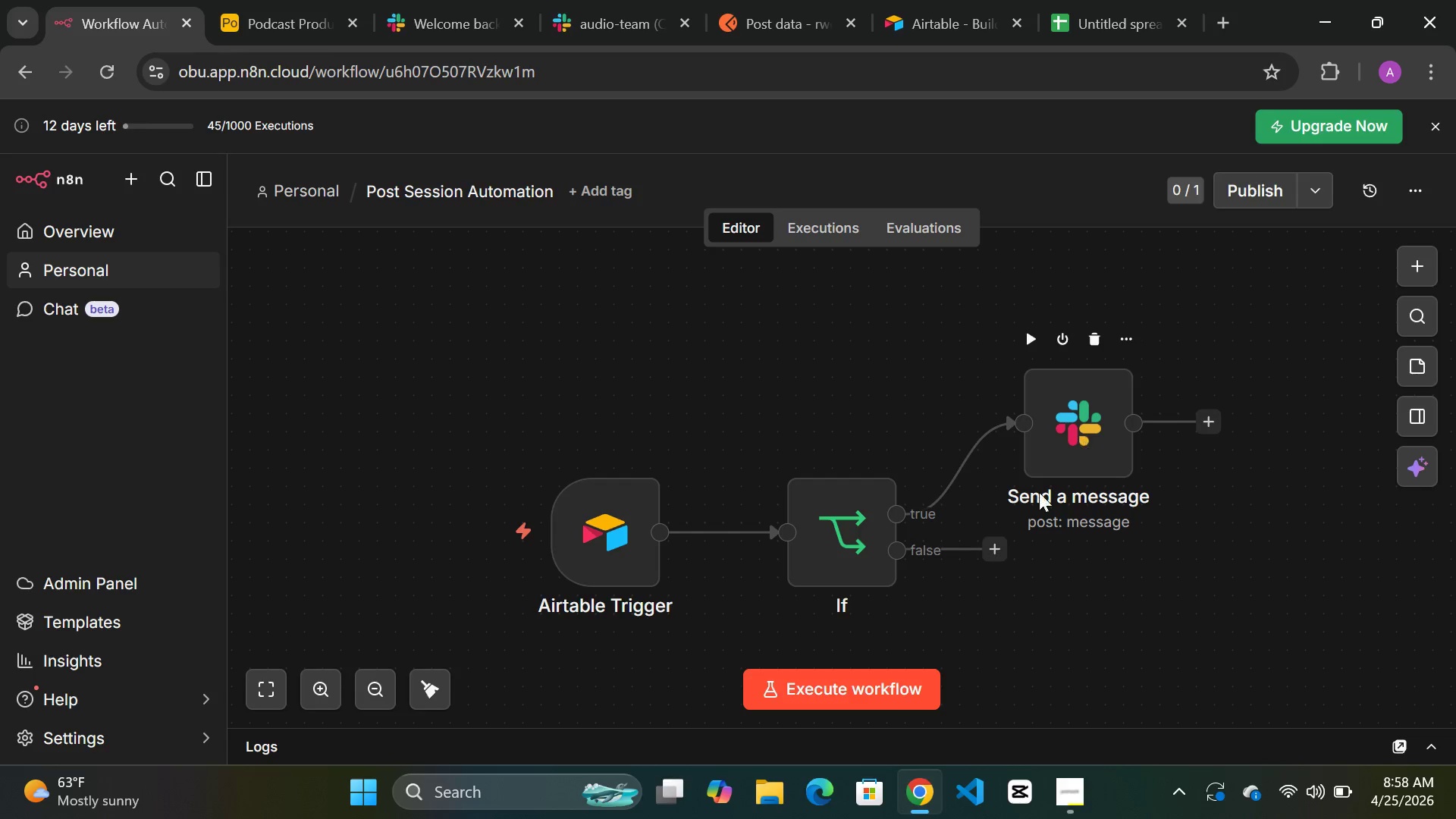 
double_click([1068, 431])
 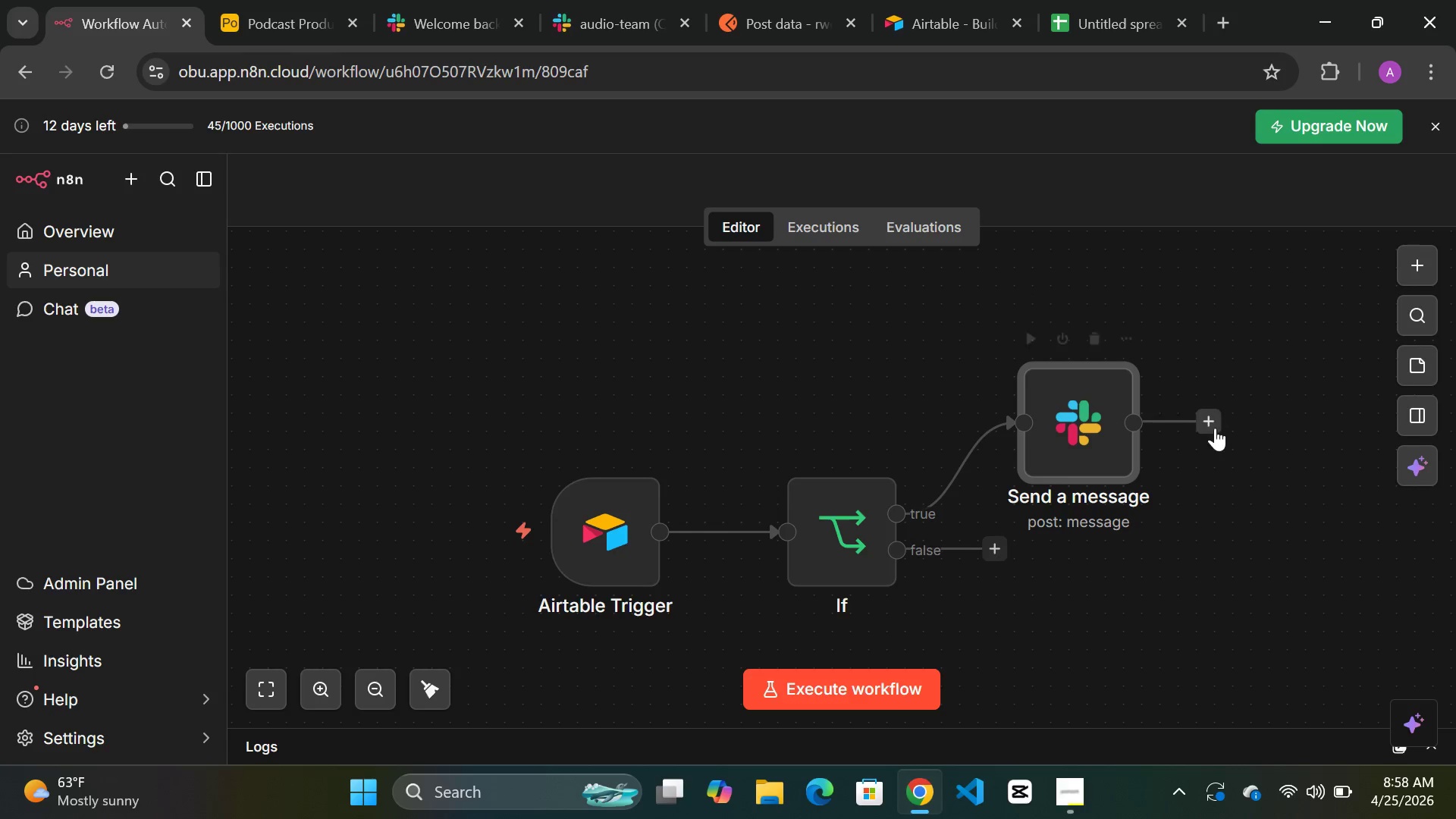 
left_click([1206, 421])
 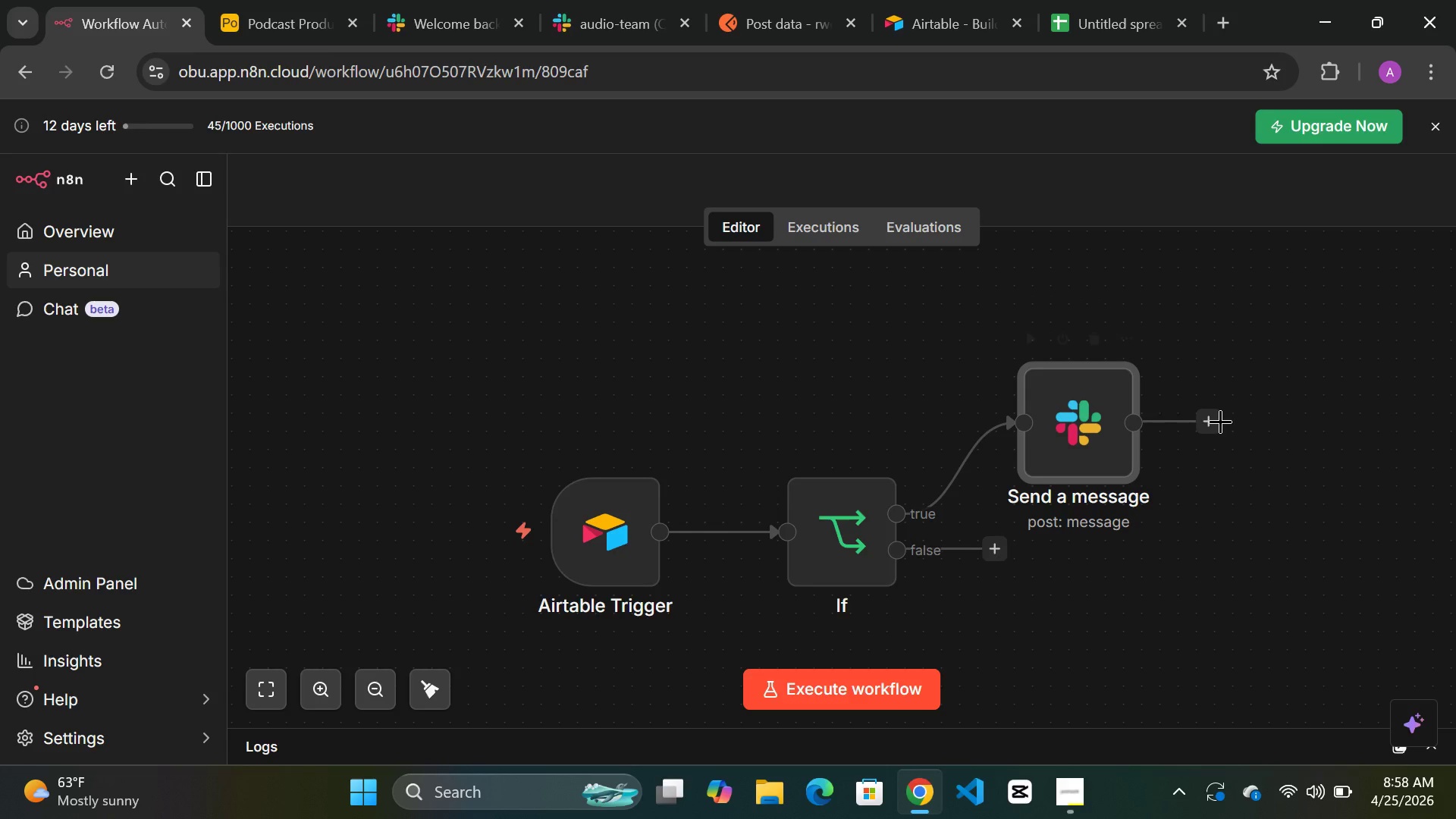 
left_click([1210, 421])
 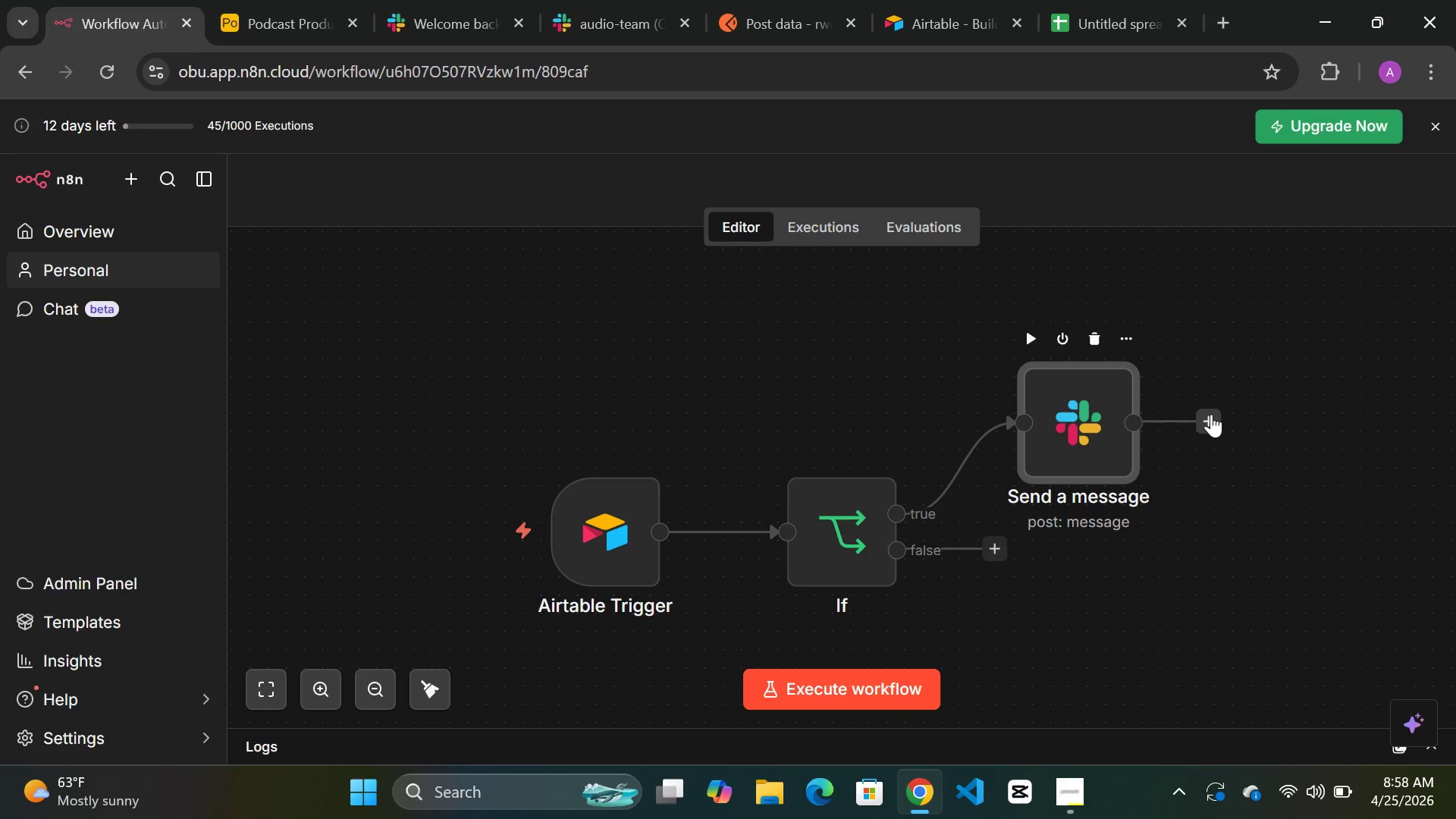 
double_click([1211, 414])
 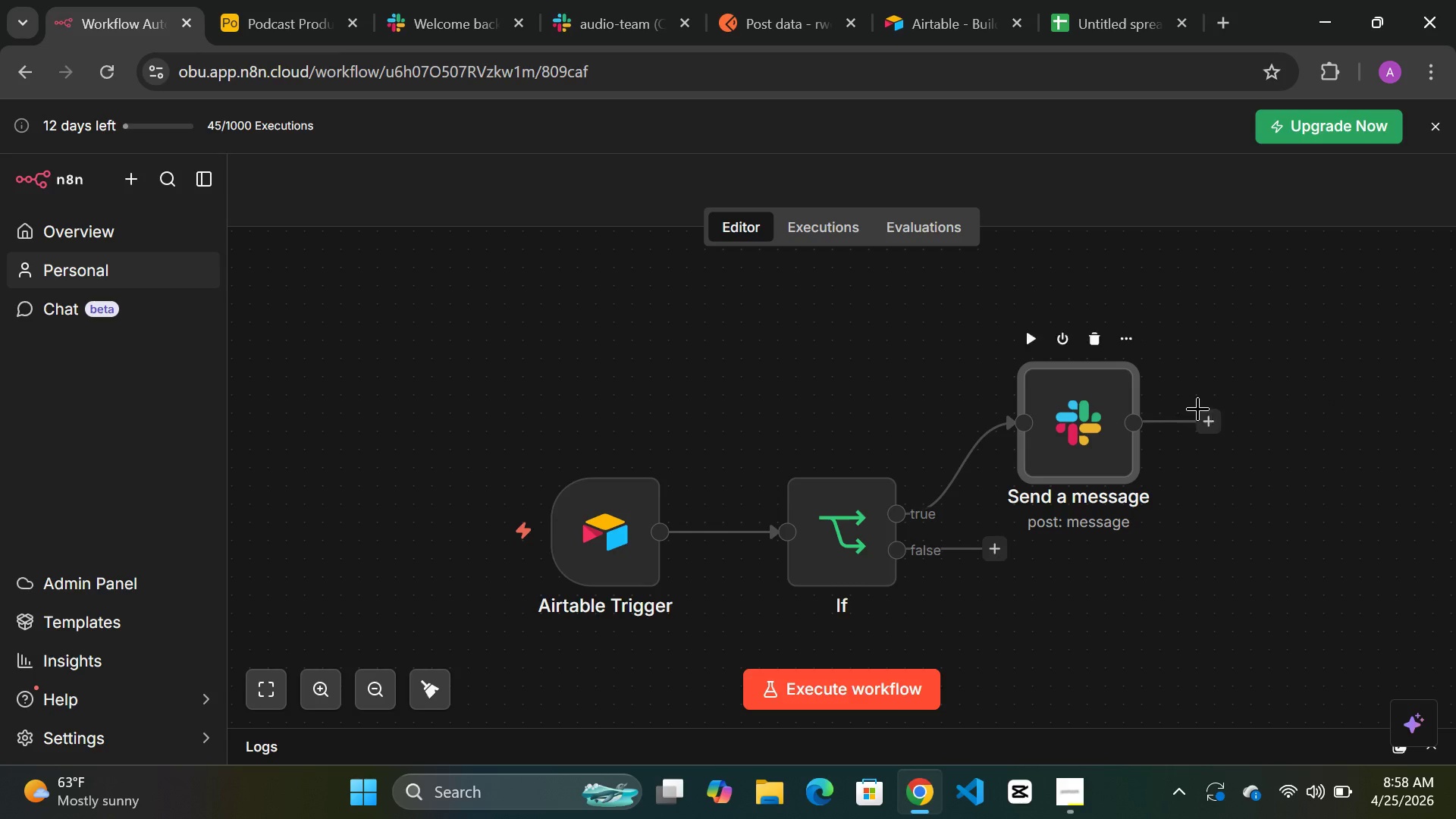 
wait(5.03)
 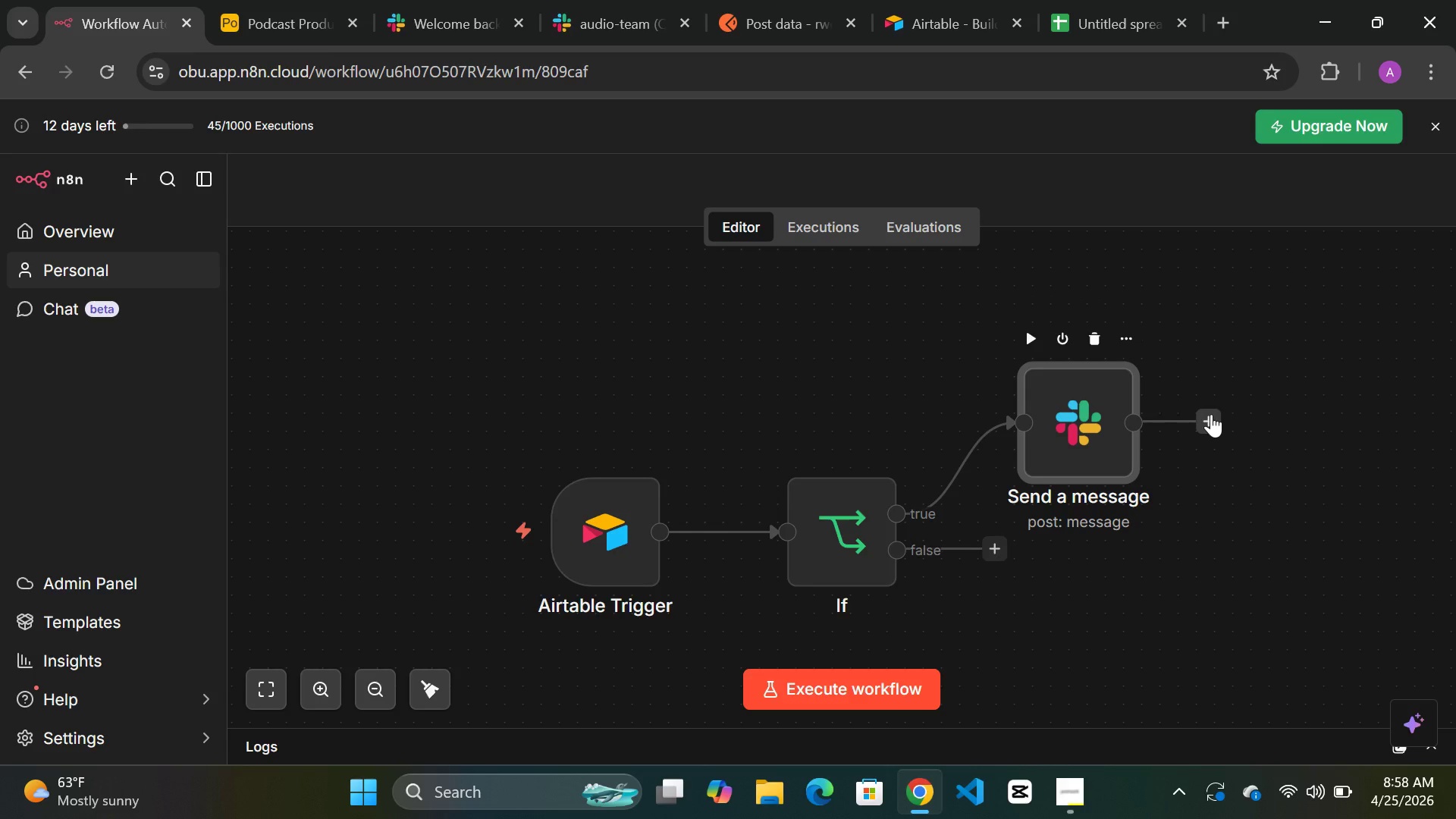 
double_click([1218, 424])
 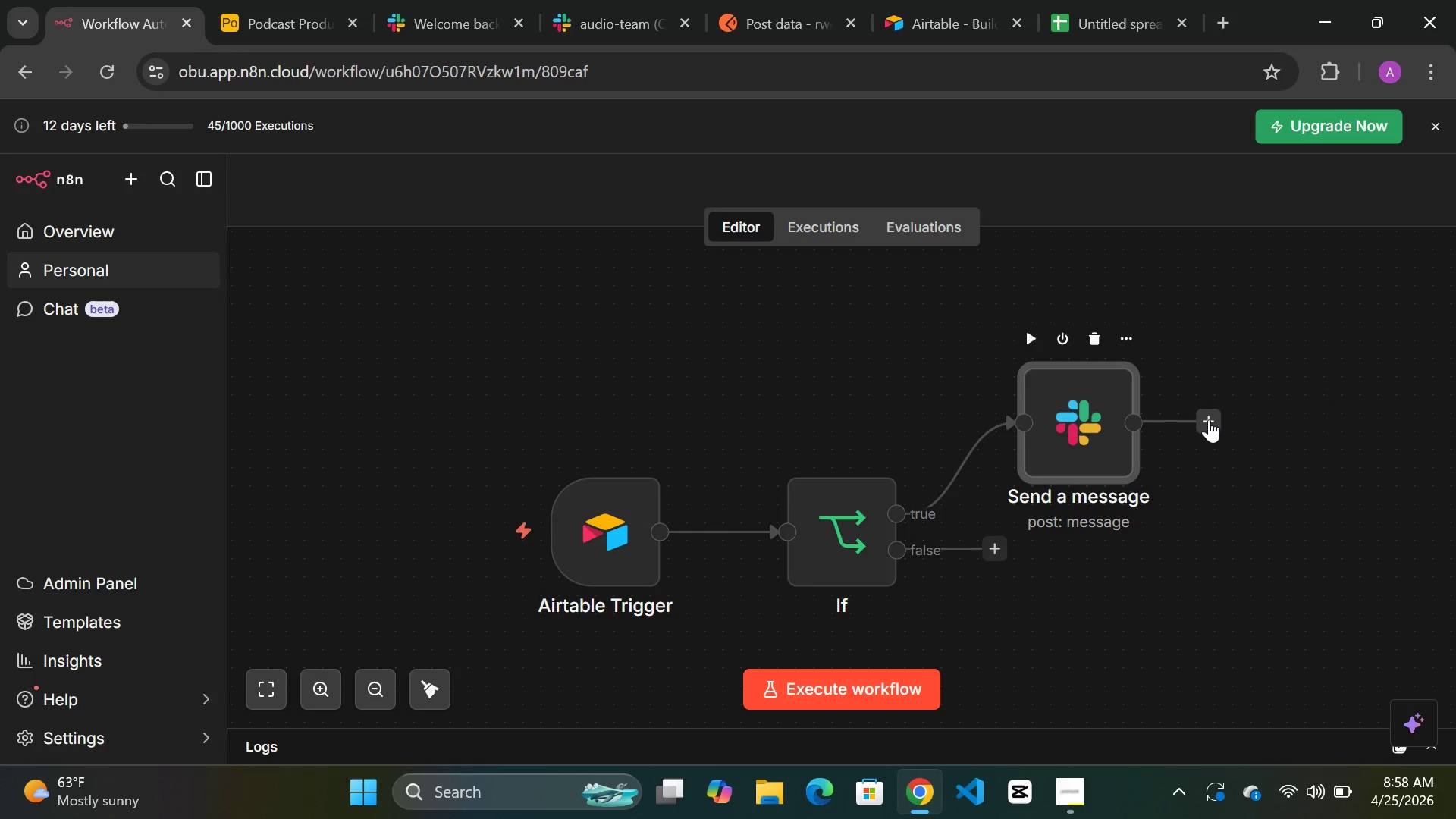 
double_click([1209, 419])
 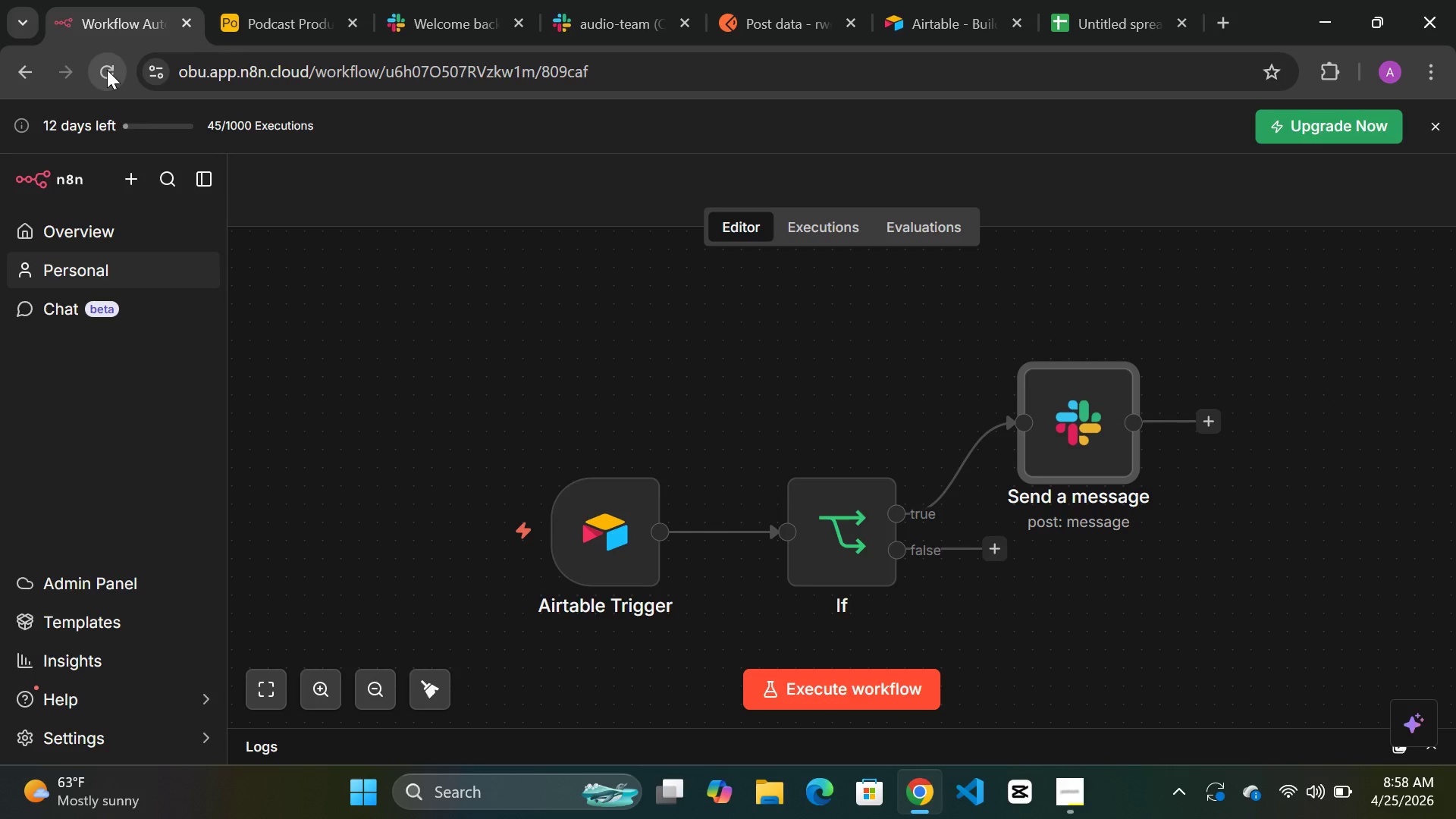 
left_click([106, 71])
 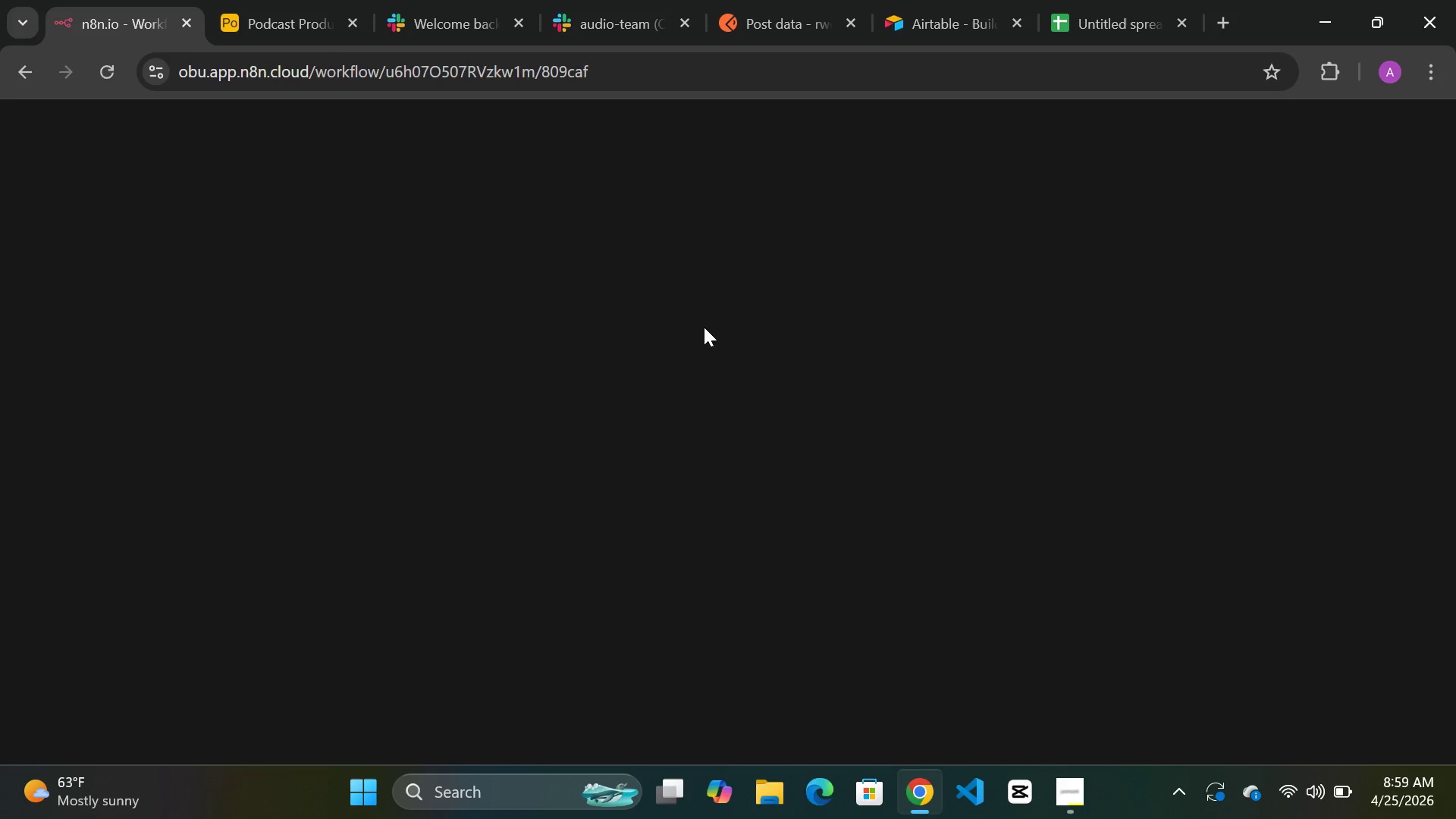 
wait(35.36)
 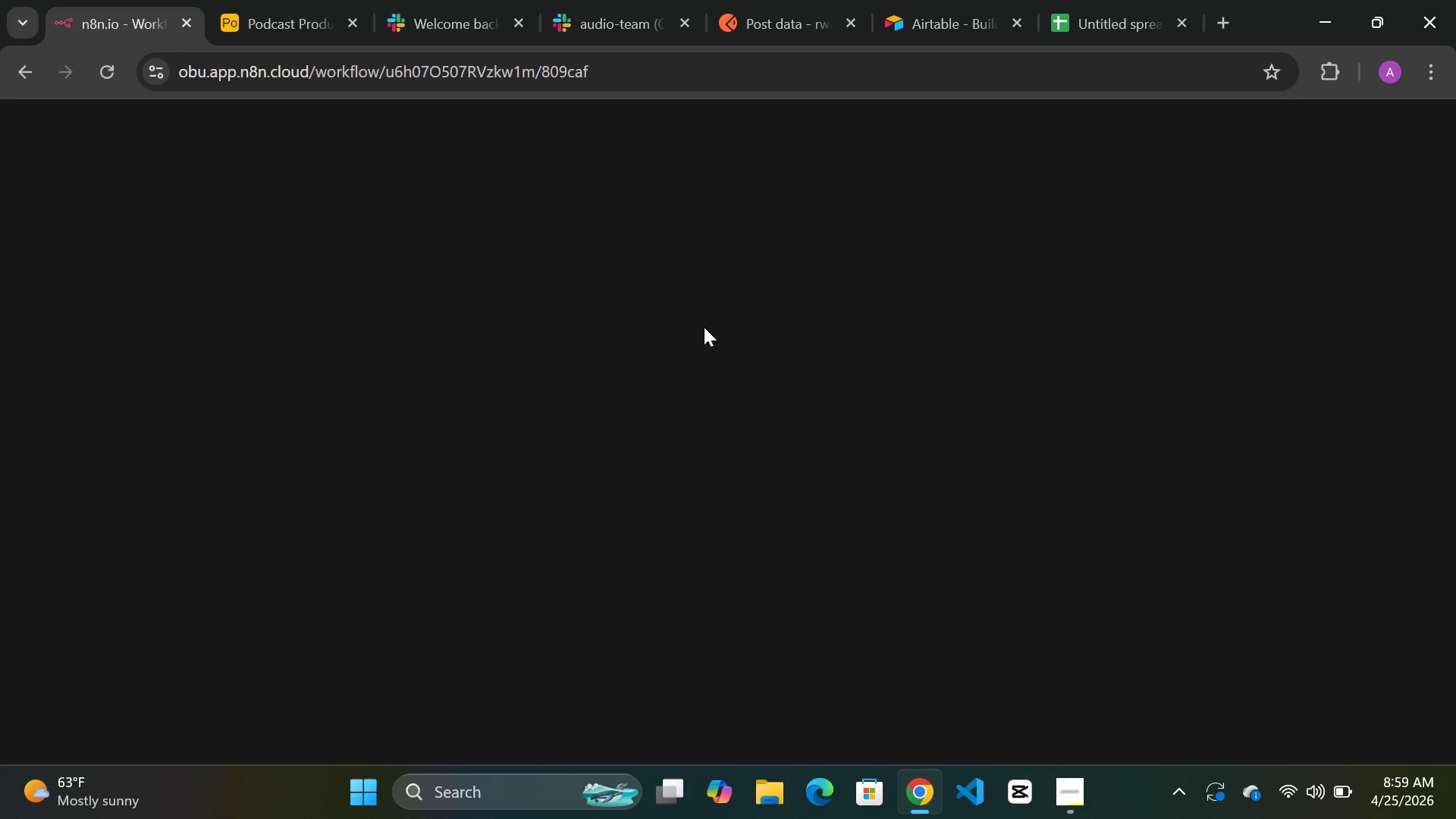 
left_click([108, 77])
 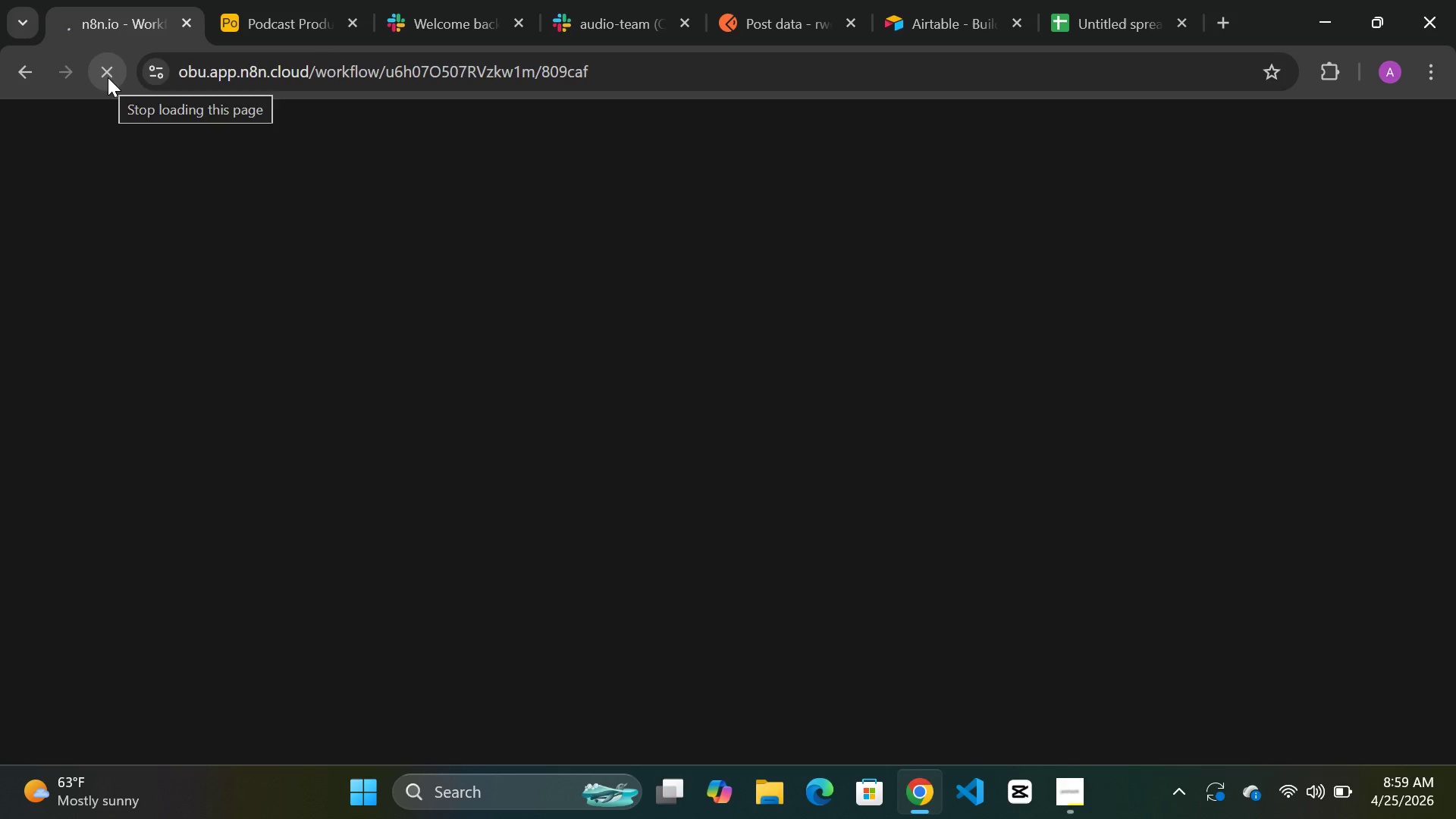 
wait(7.25)
 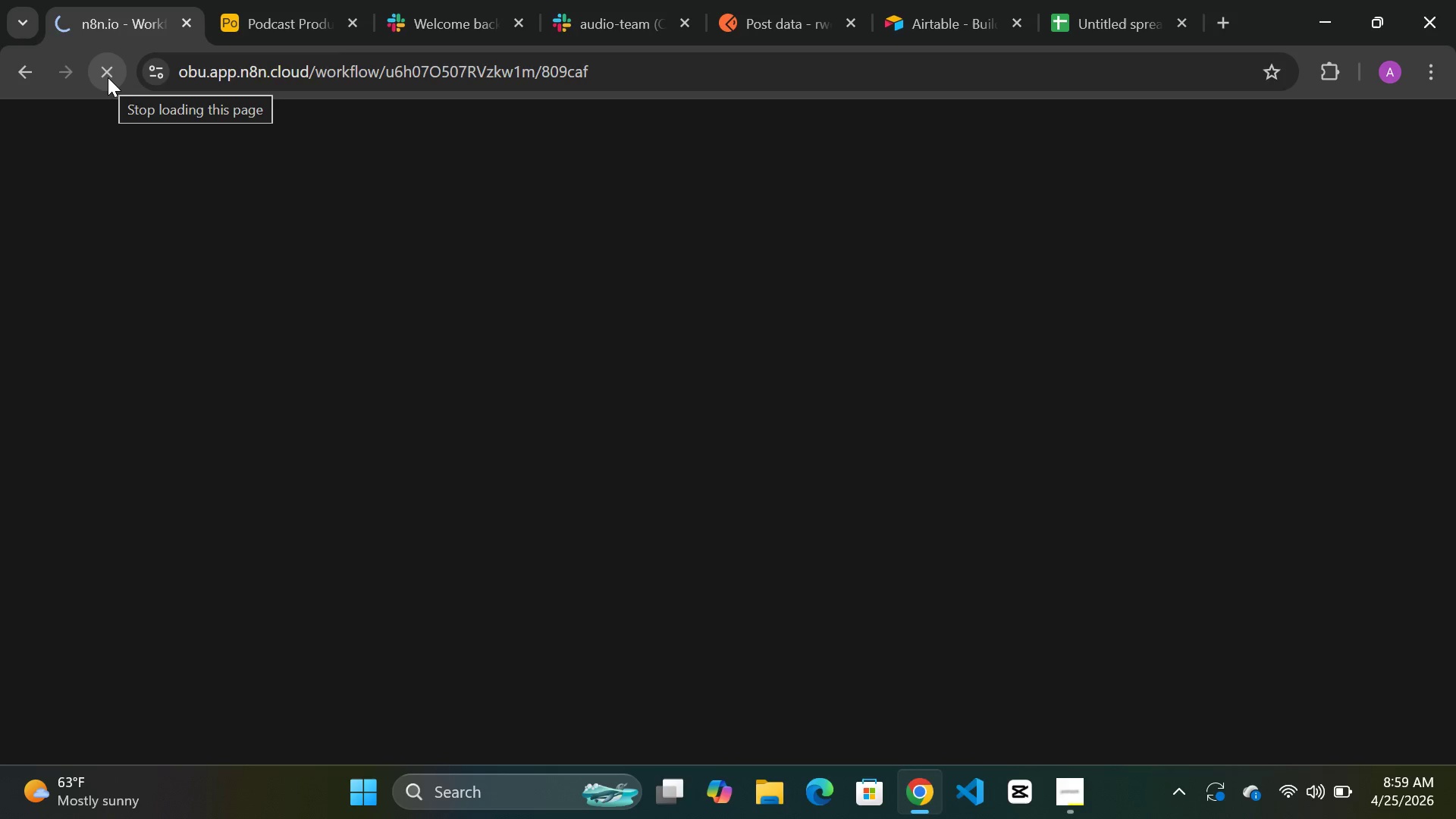 
mouse_move([1326, 780])
 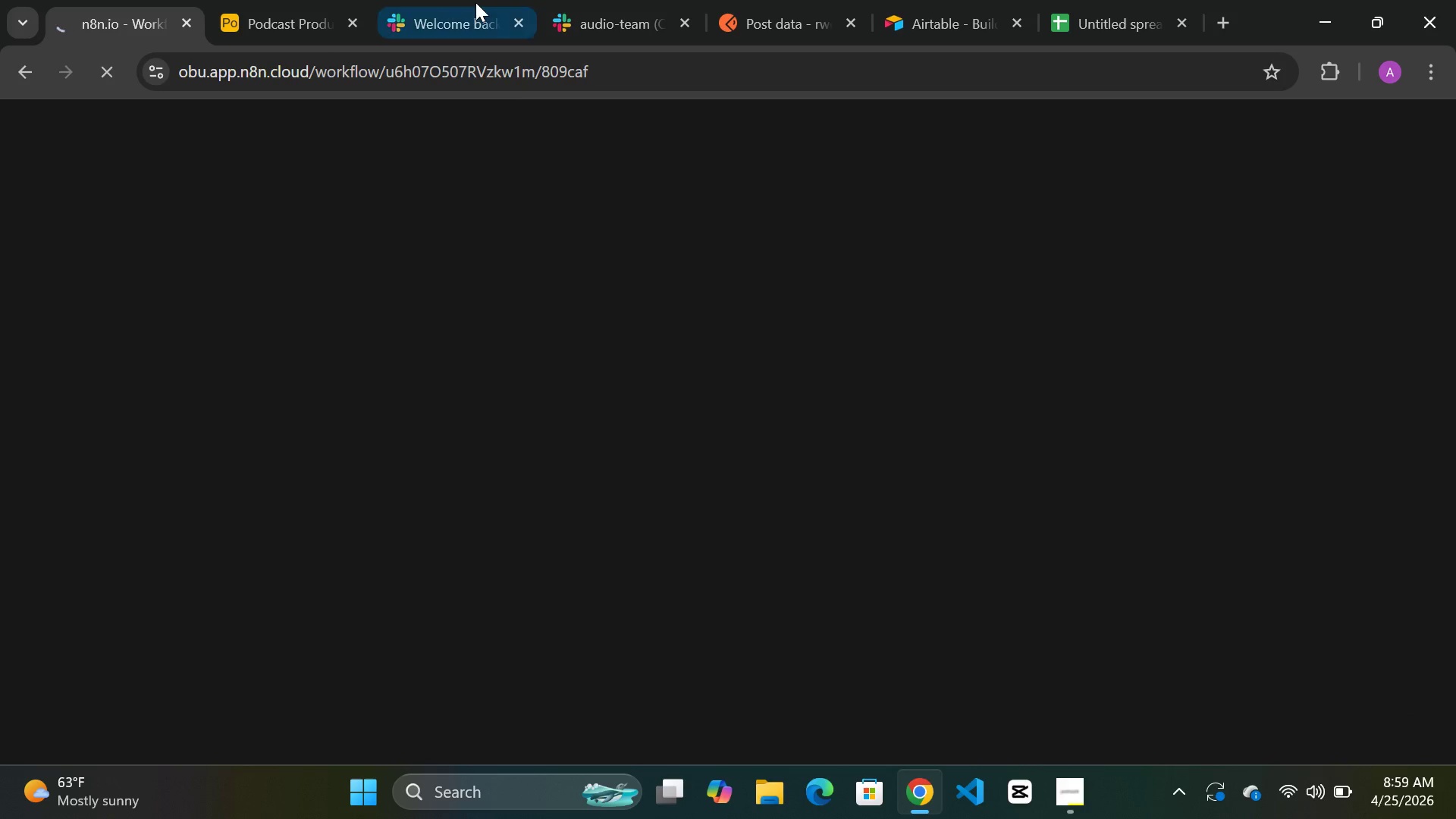 
left_click([265, 14])
 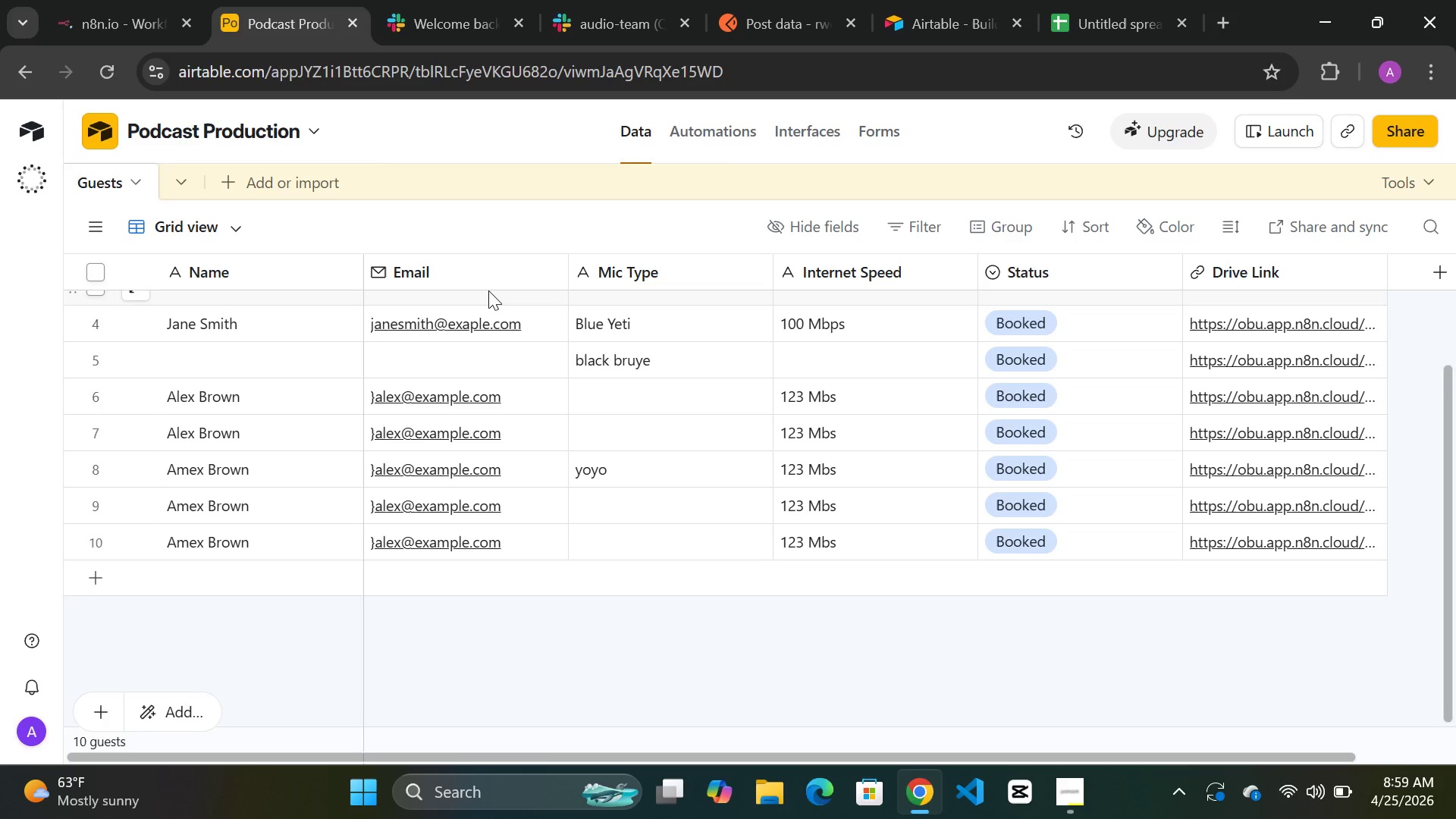 
wait(10.35)
 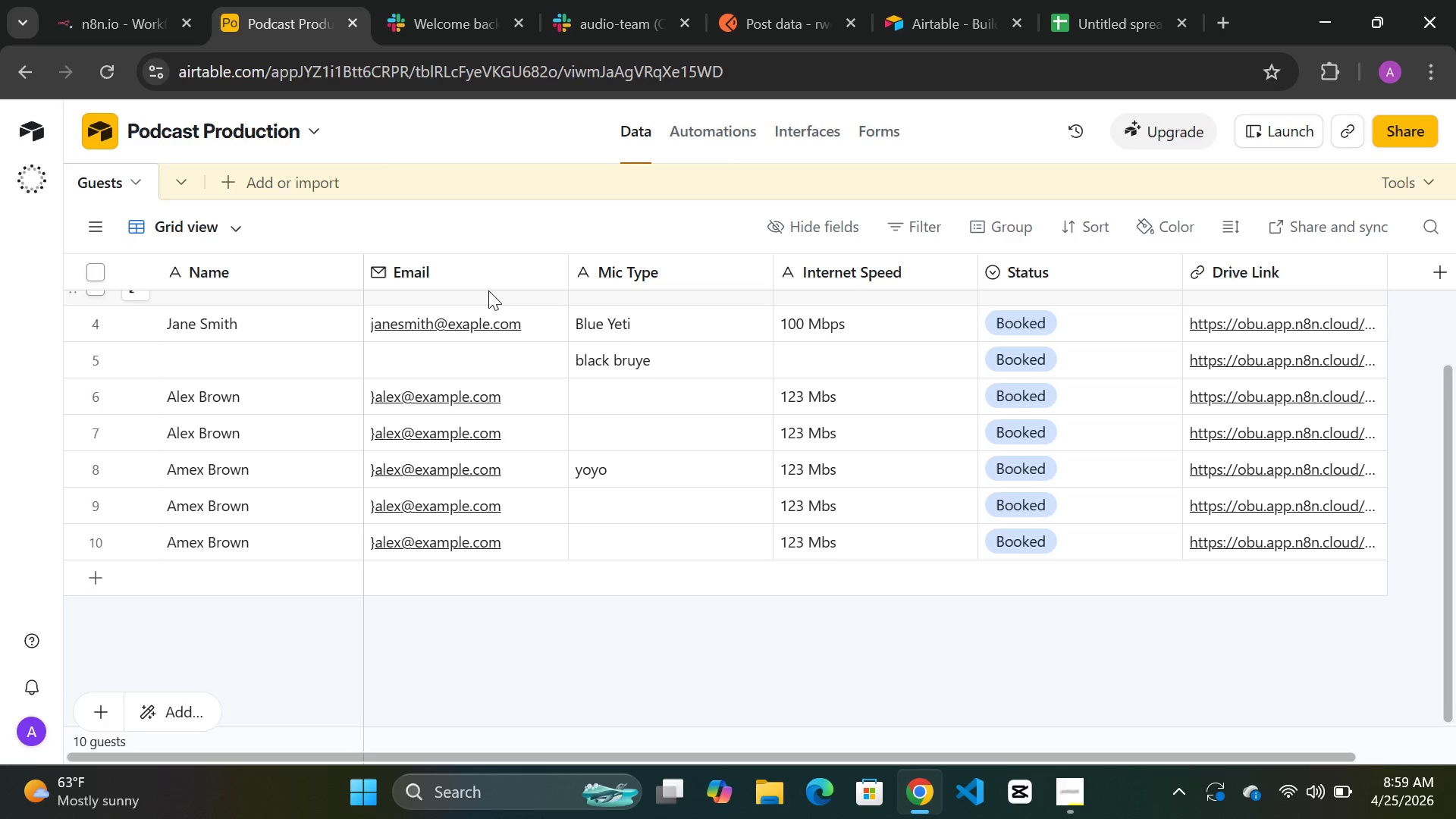 
mouse_move([133, 50])
 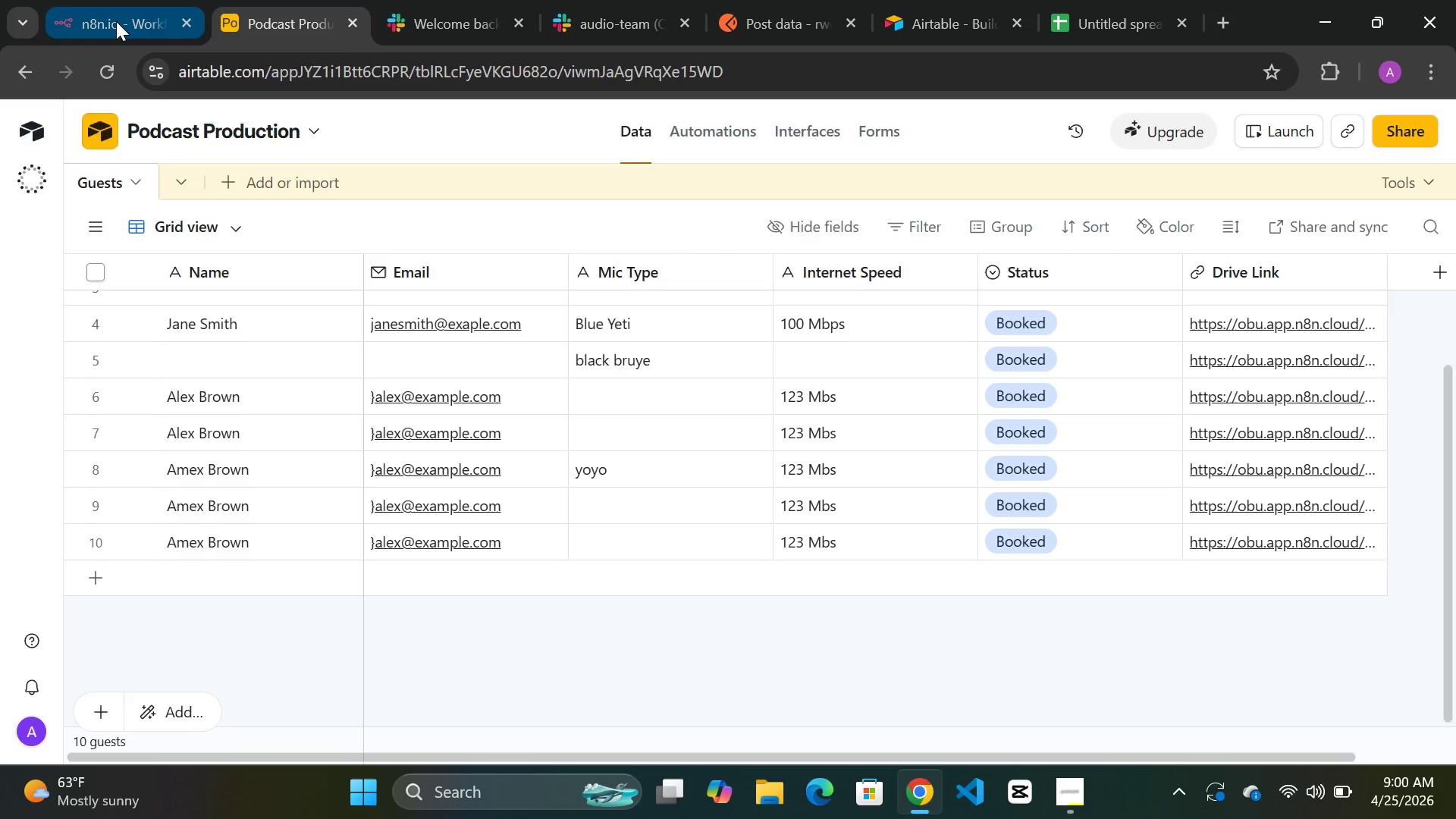 
left_click([116, 21])
 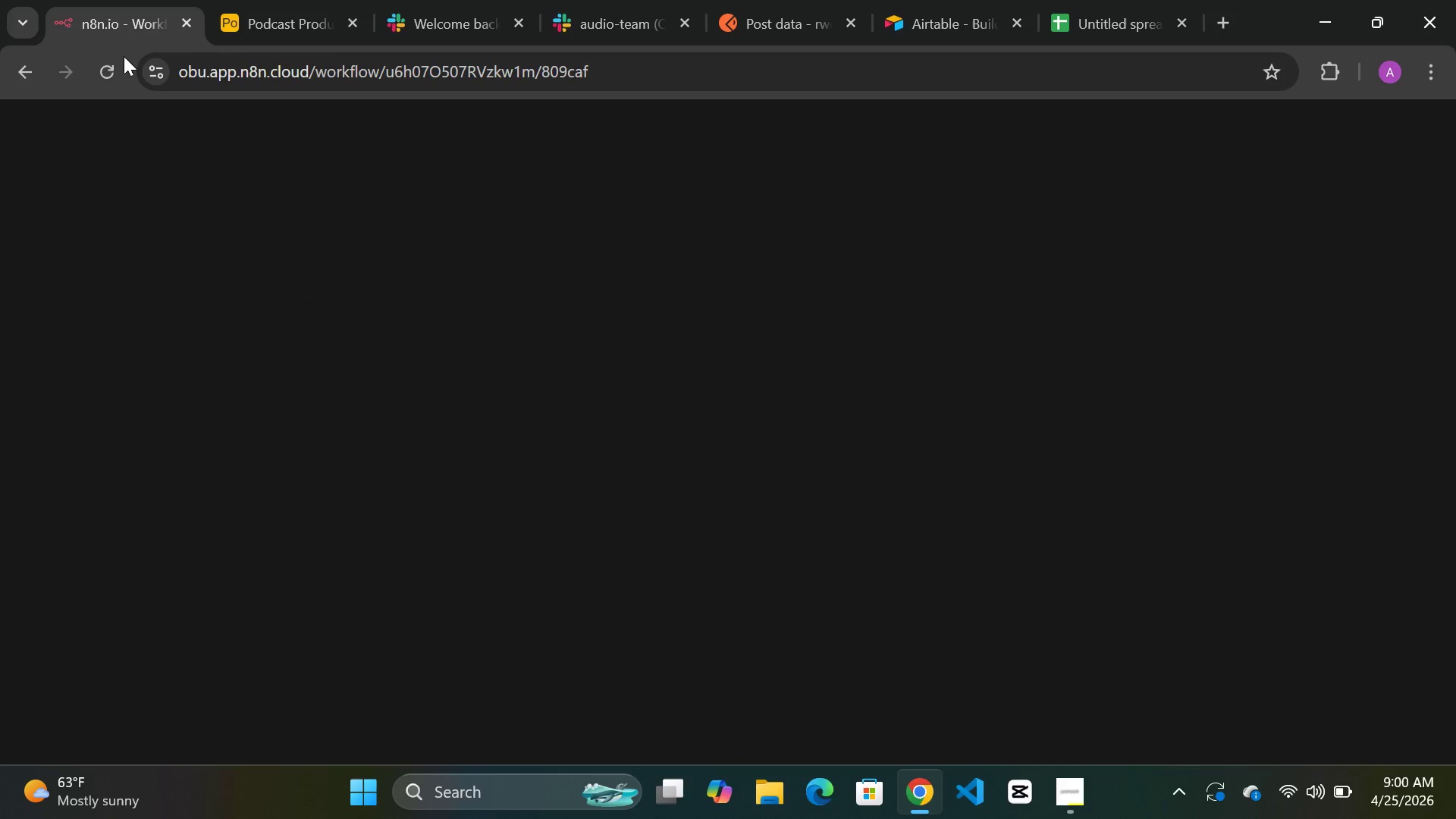 
left_click([109, 75])
 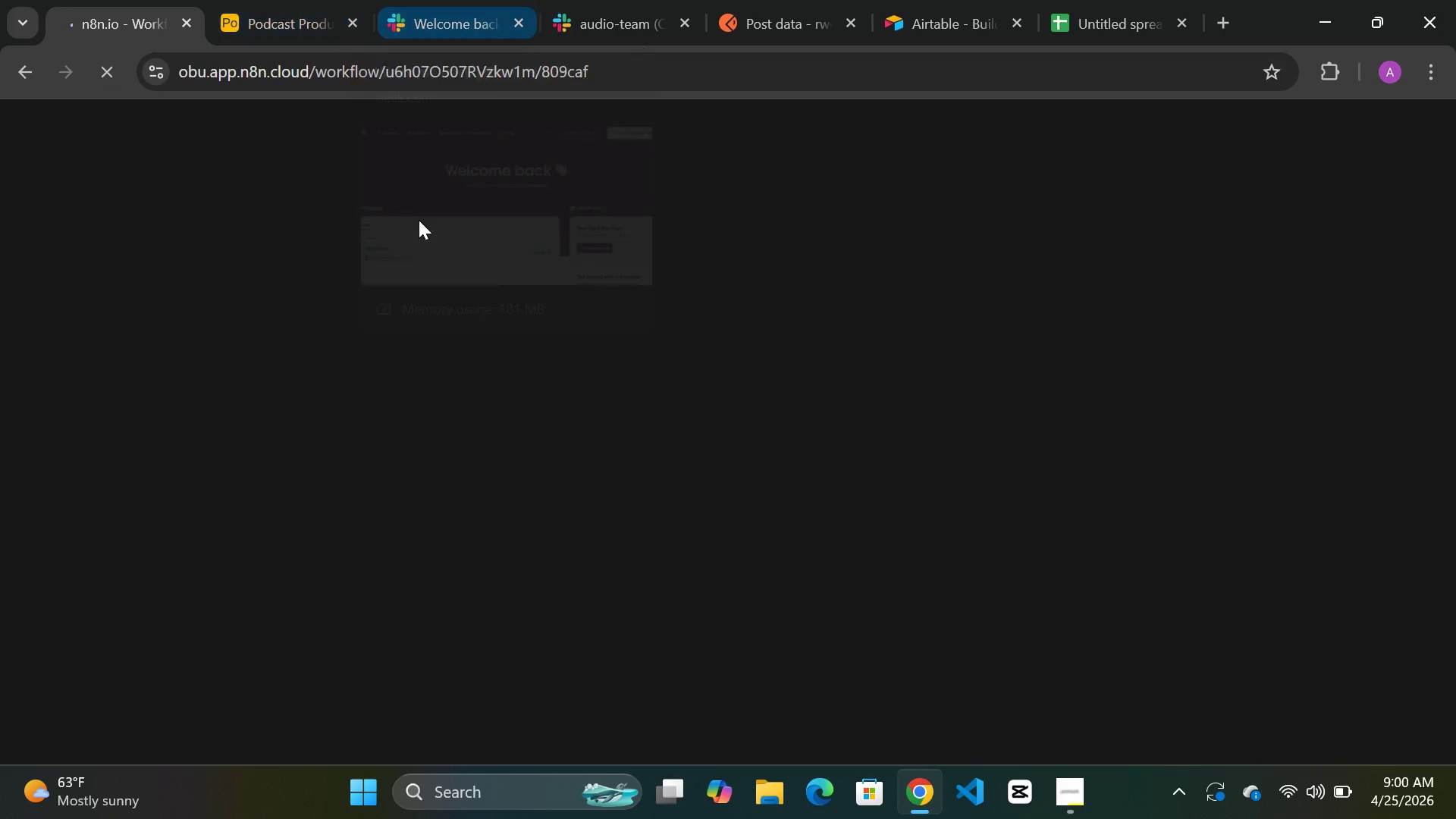 
wait(30.22)
 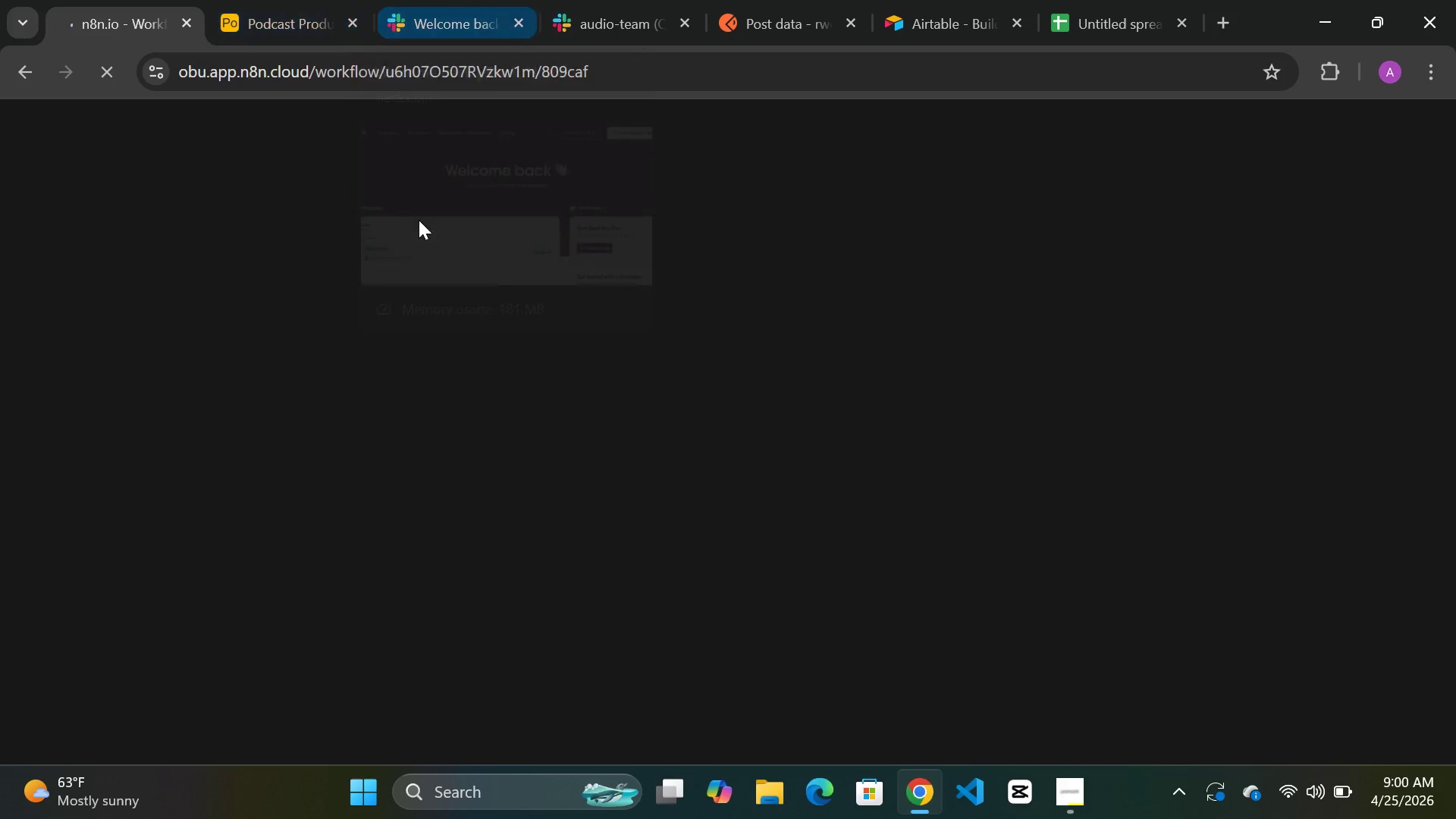 
left_click([598, 27])
 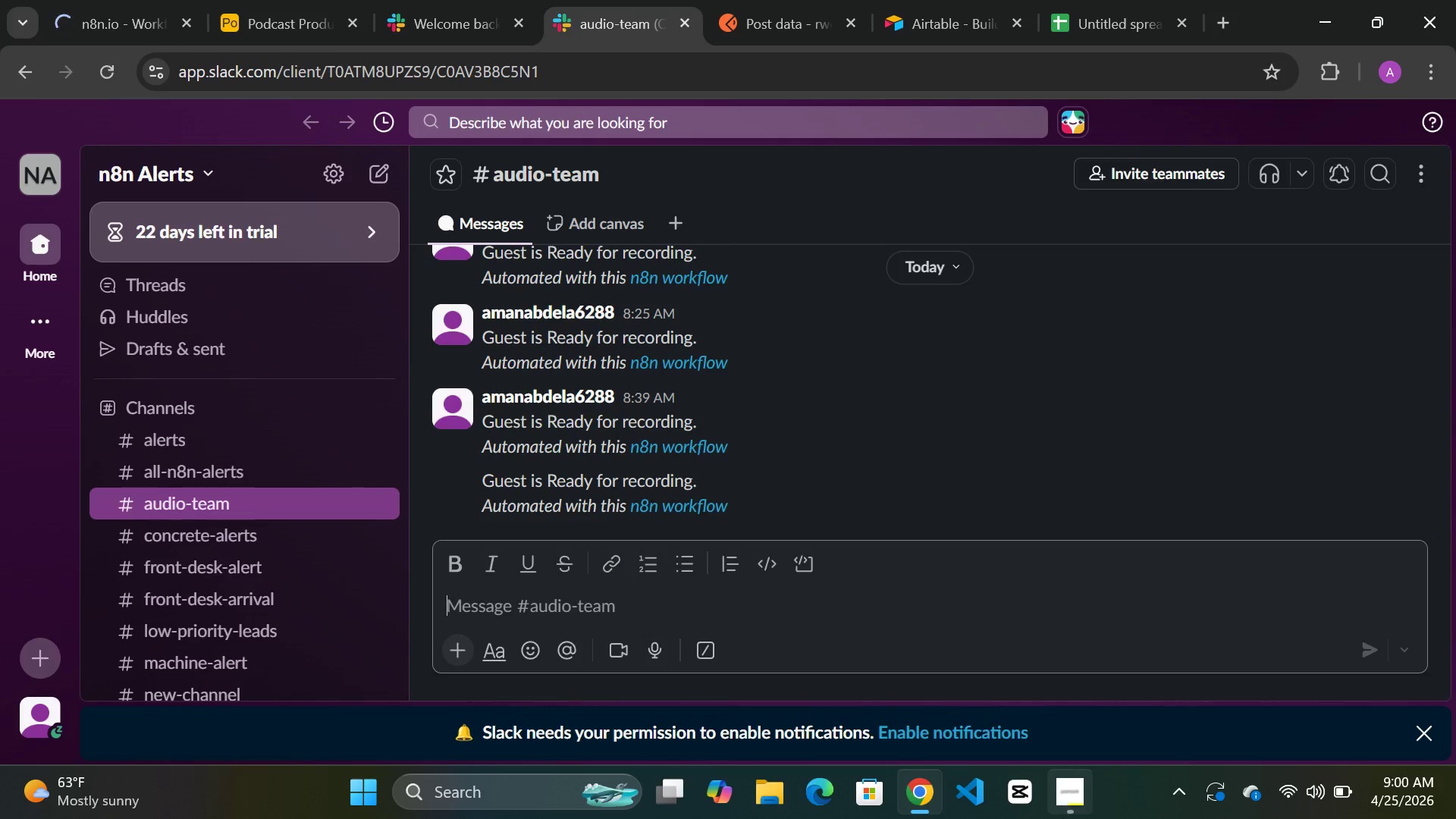 
left_click([1062, 818])